 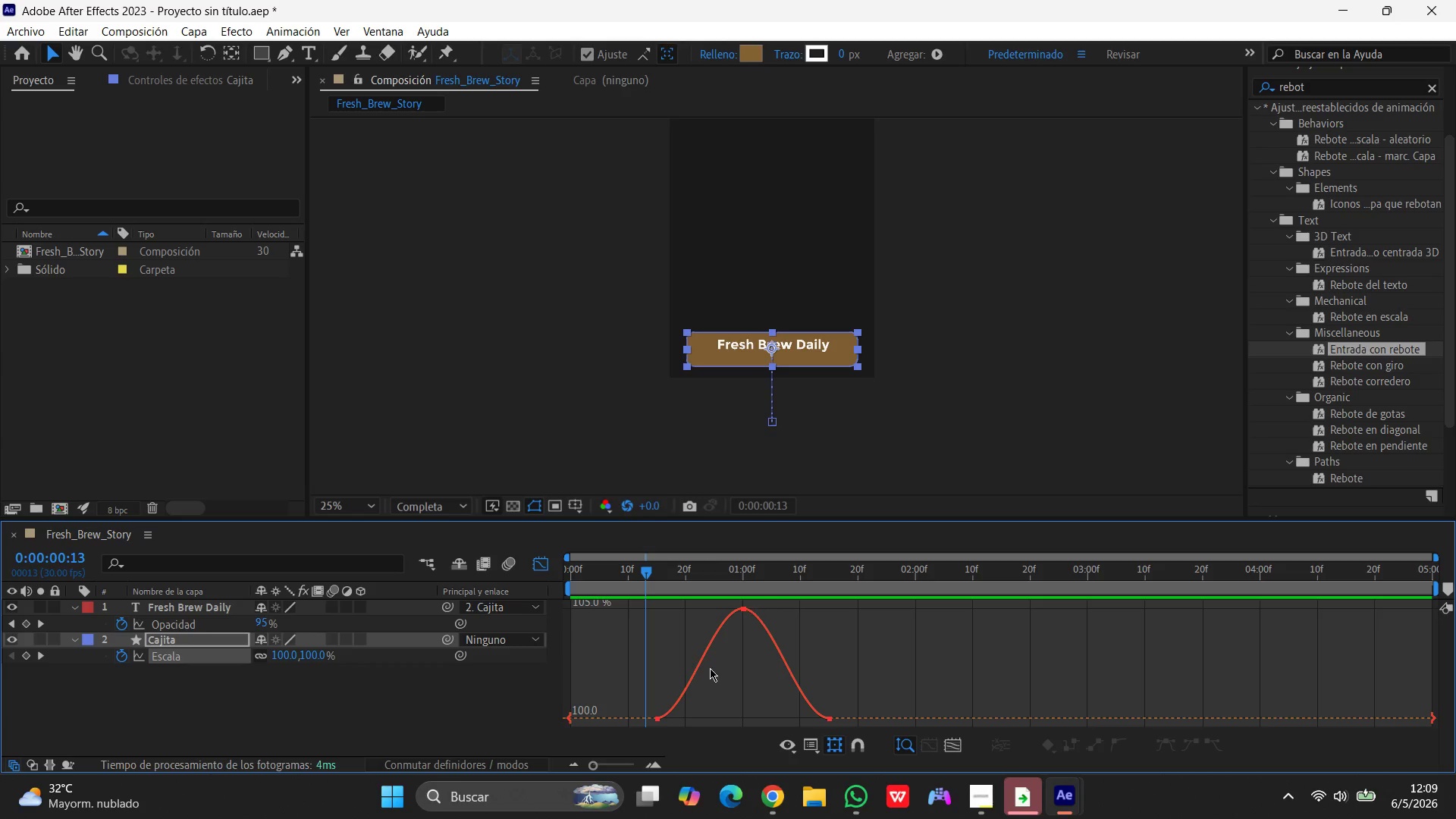 
left_click([457, 796])
 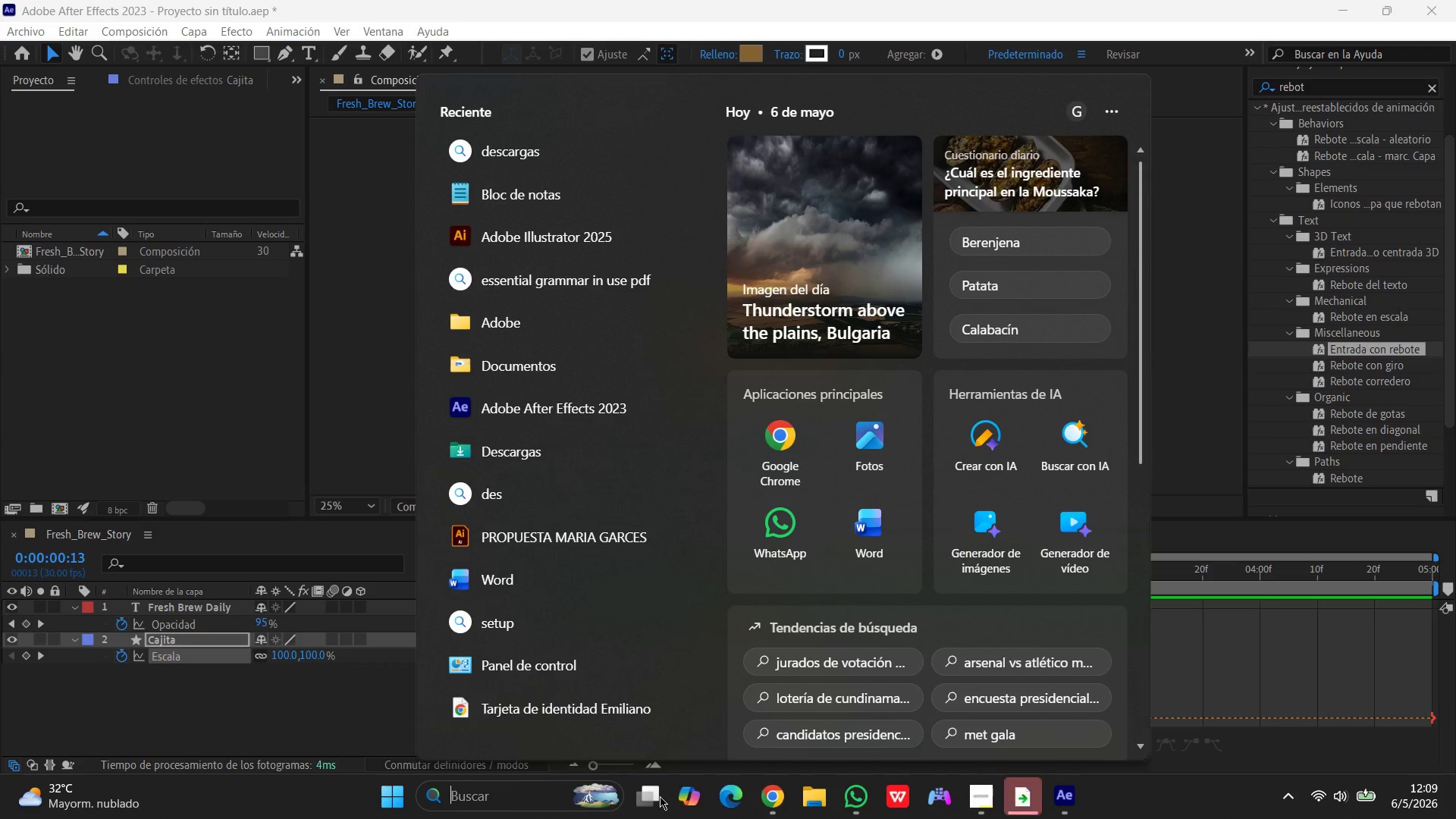 
left_click([810, 802])
 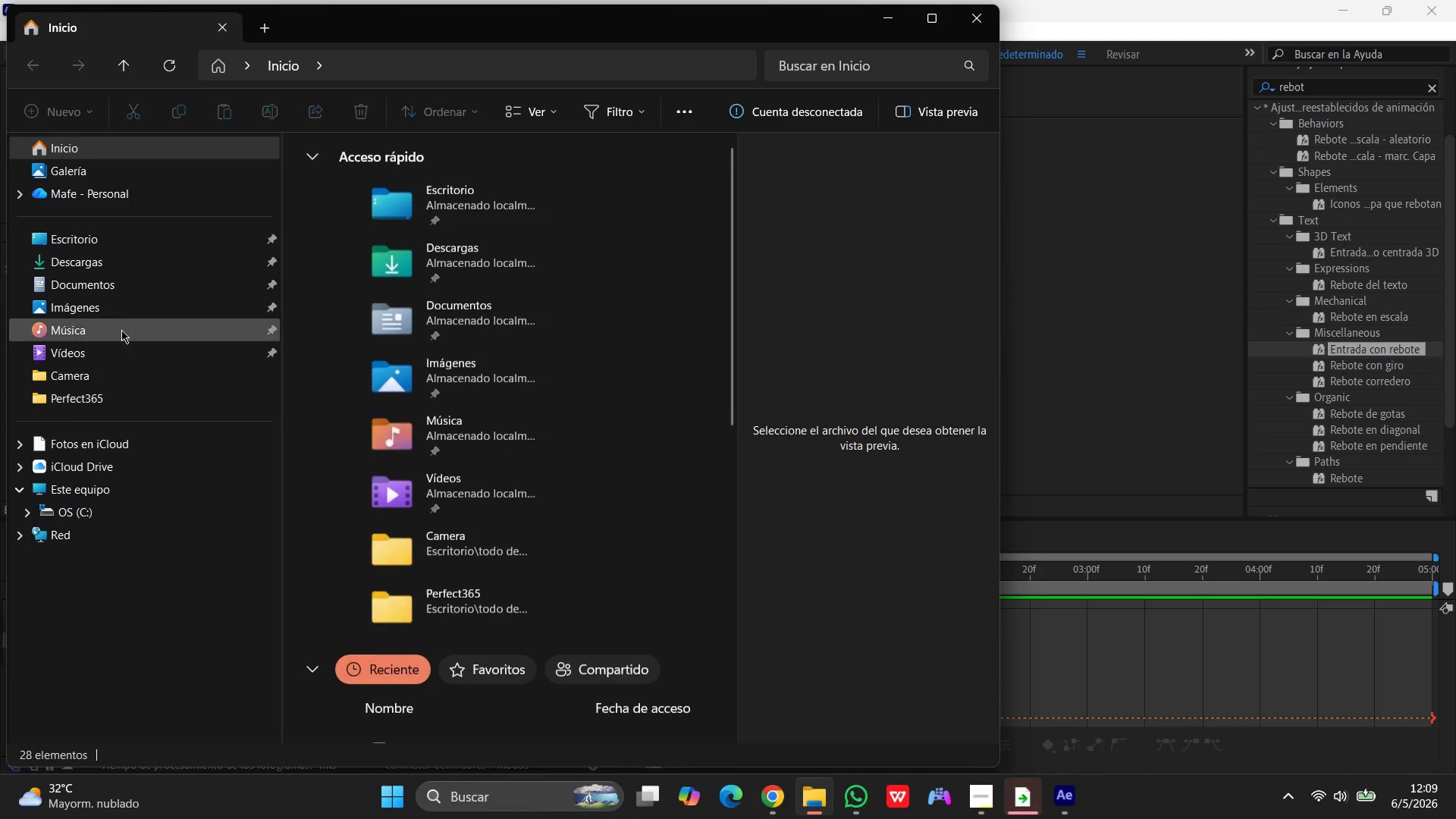 
left_click([105, 341])
 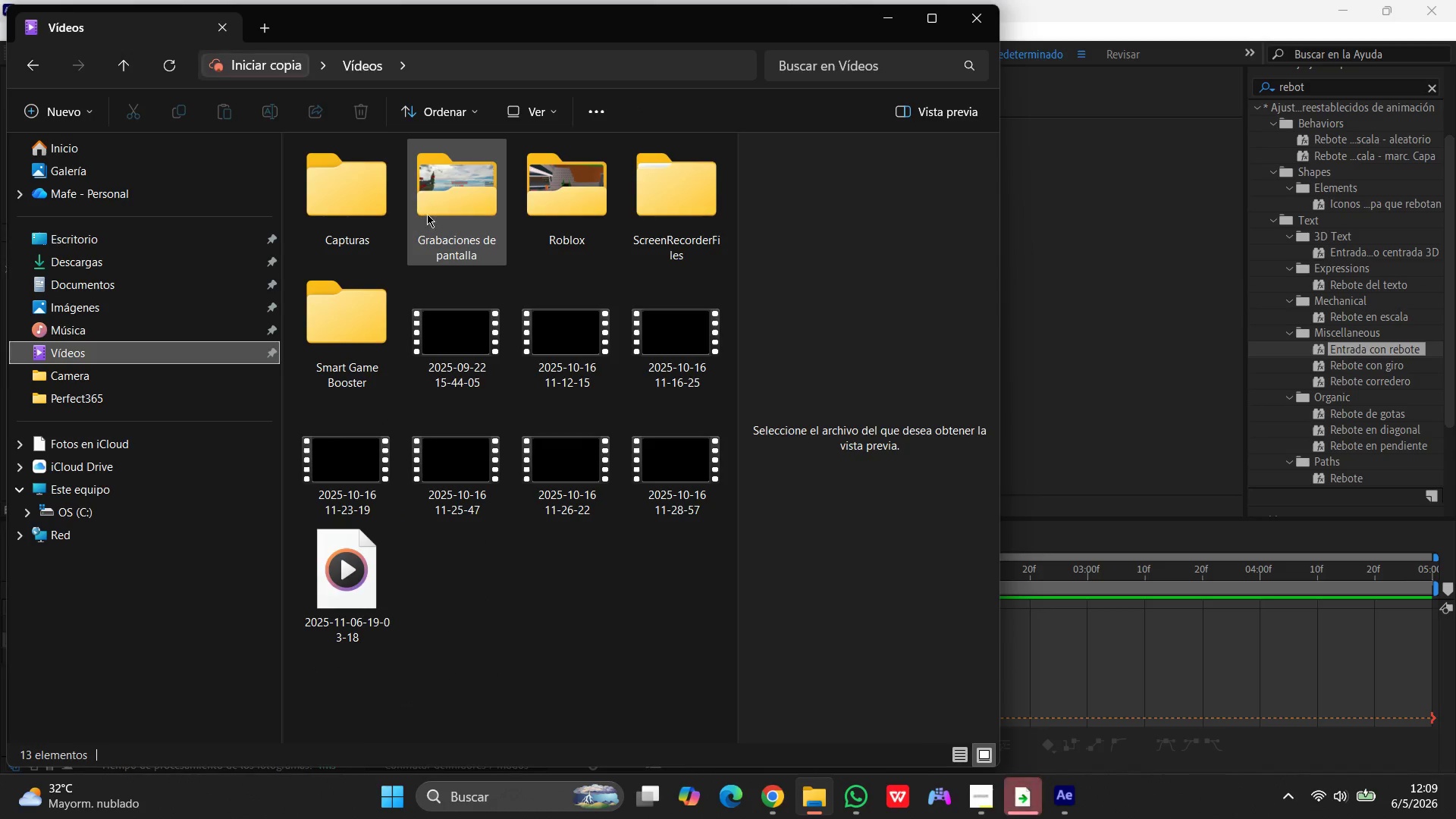 
double_click([427, 214])
 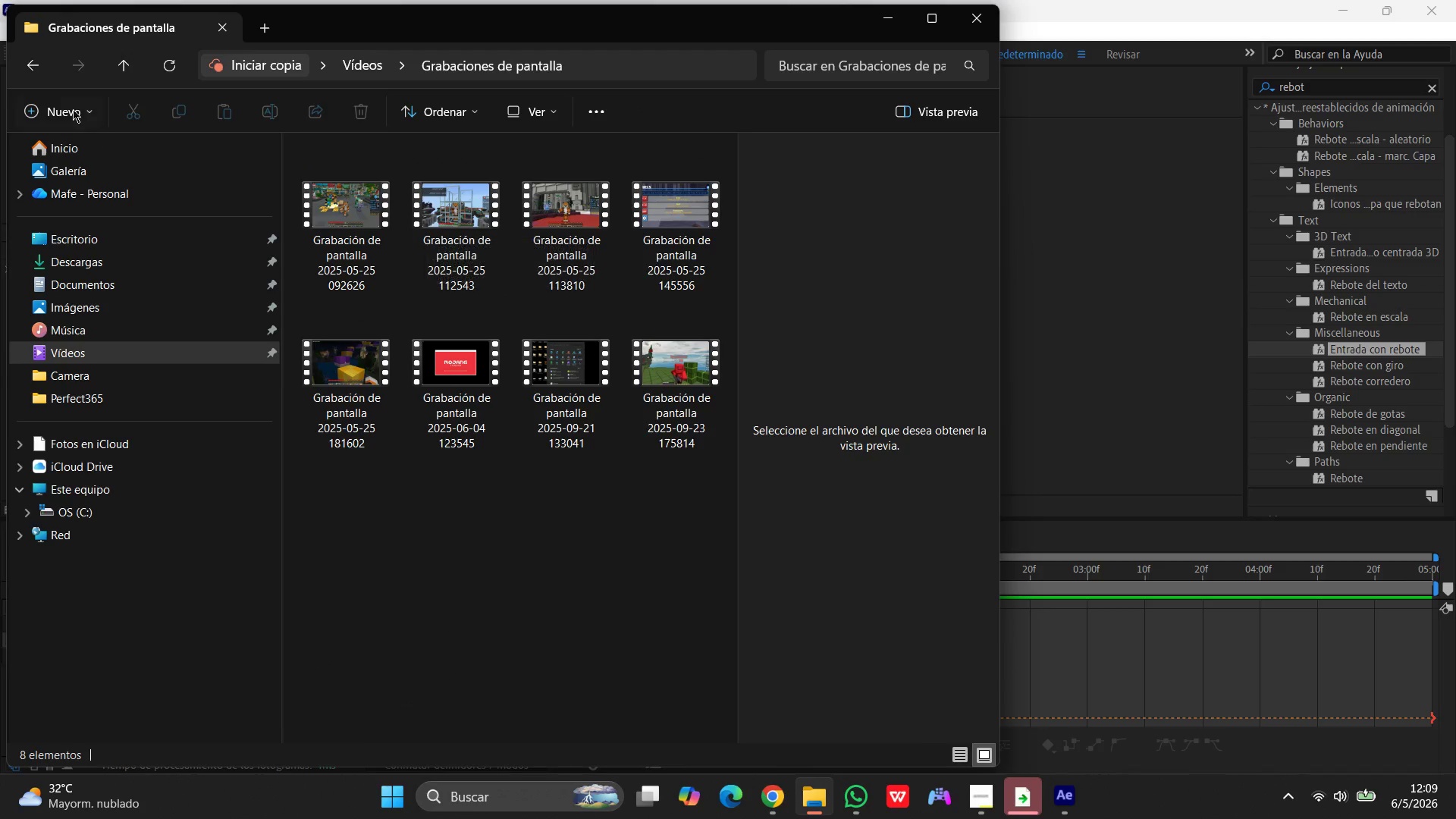 
left_click([39, 63])
 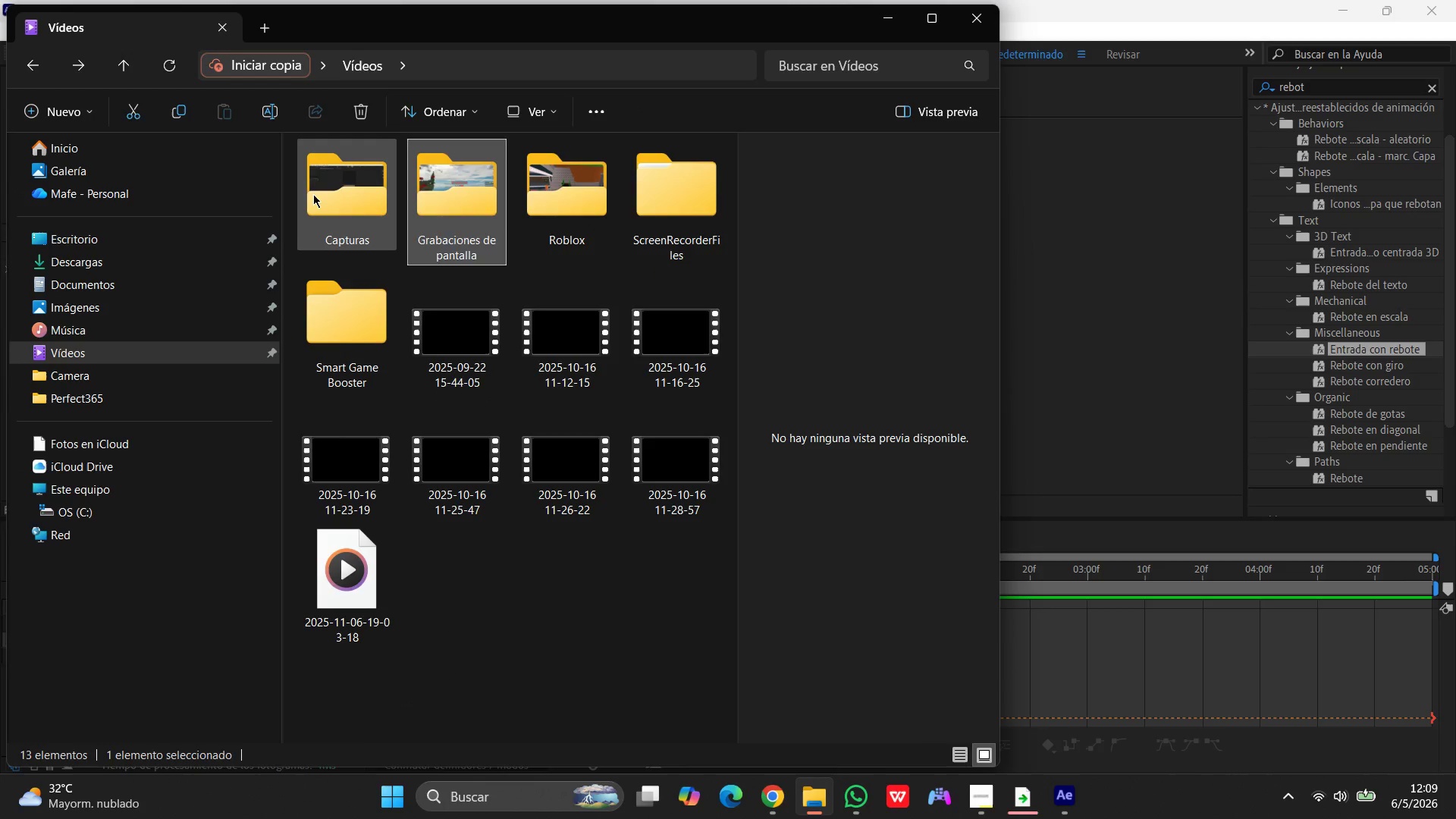 
double_click([313, 194])
 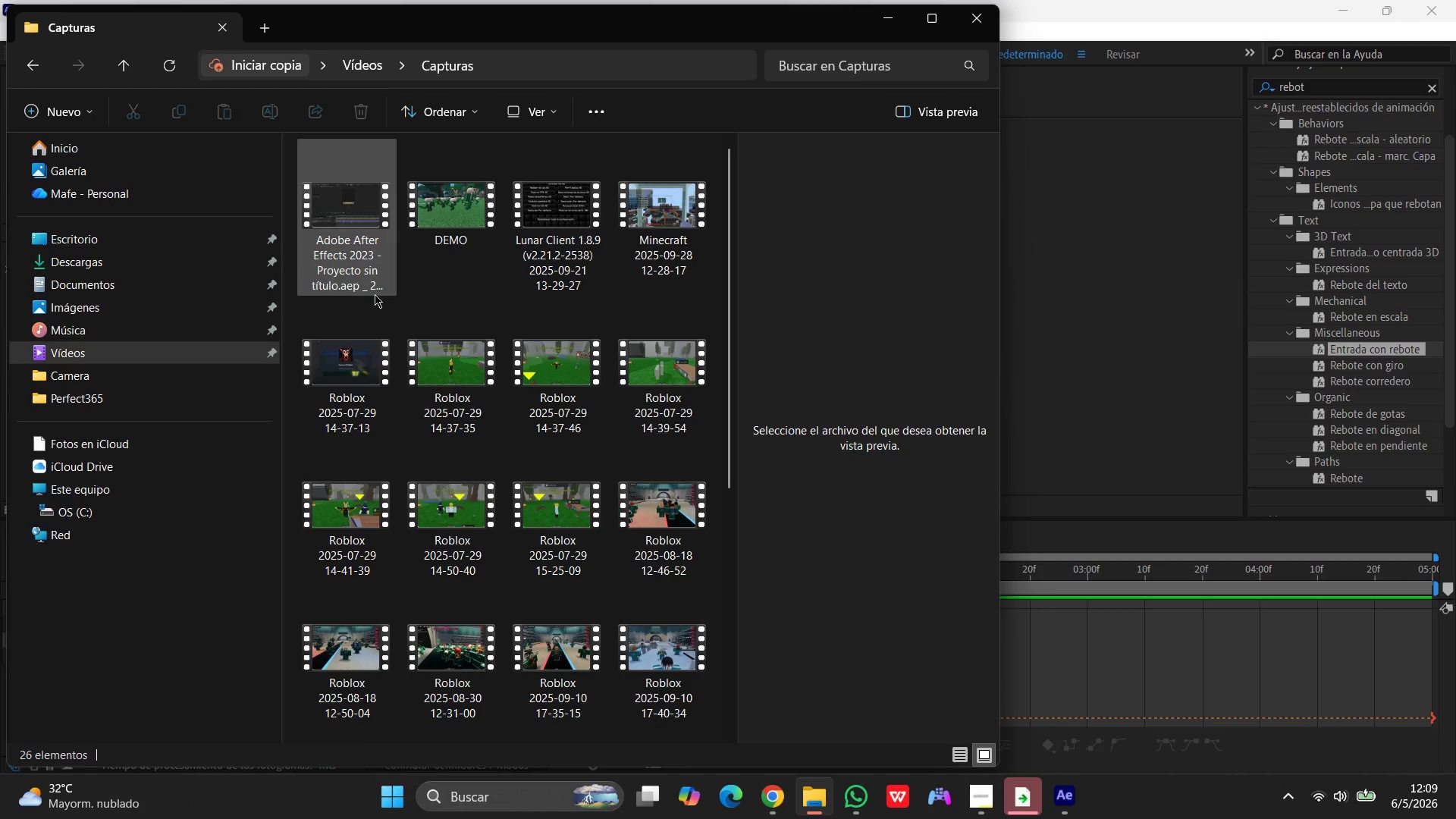 
left_click([346, 235])
 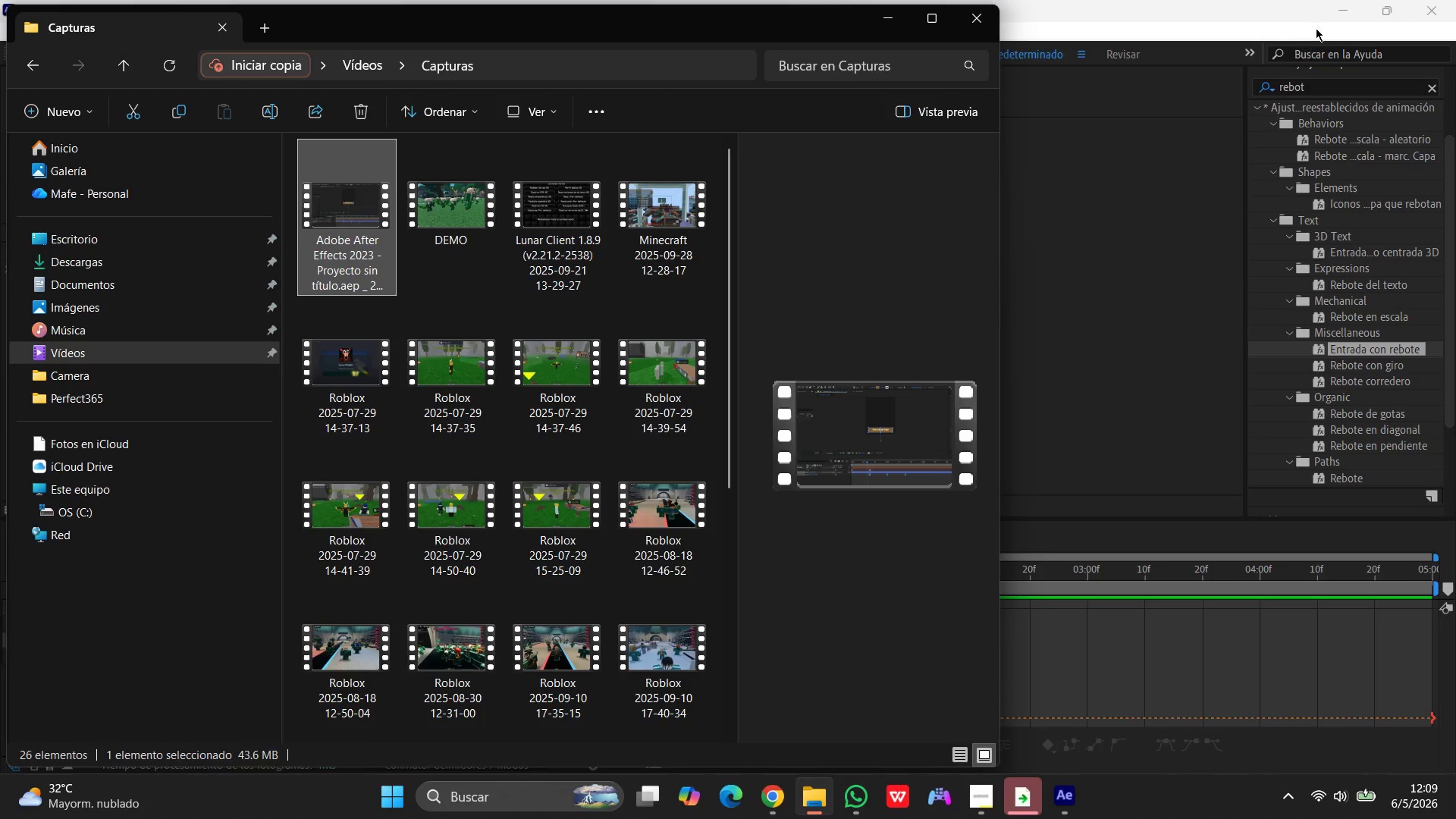 
left_click([1357, 5])
 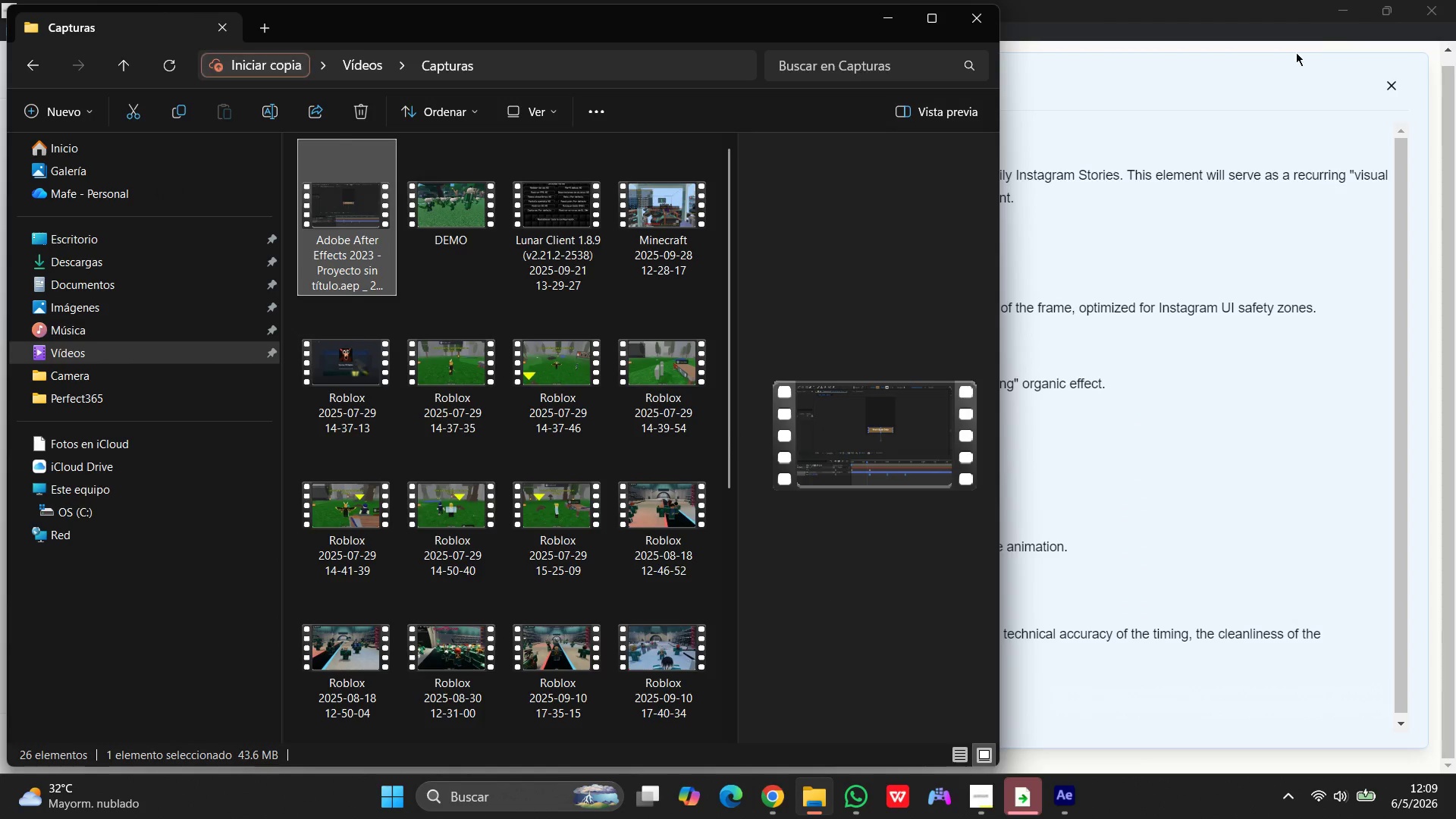 
left_click([1332, 11])
 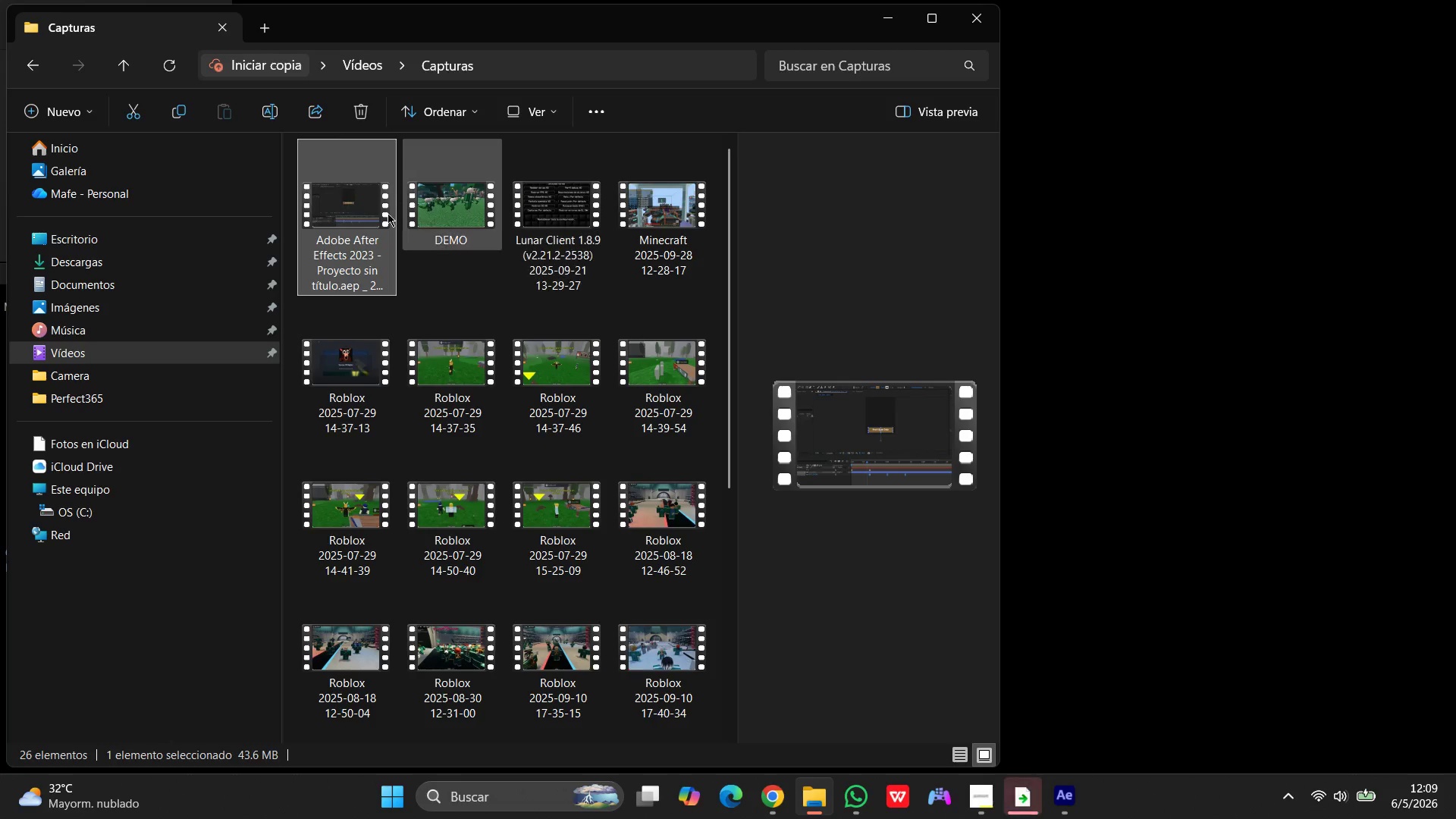 
left_click_drag(start_coordinate=[350, 210], to_coordinate=[1119, 224])
 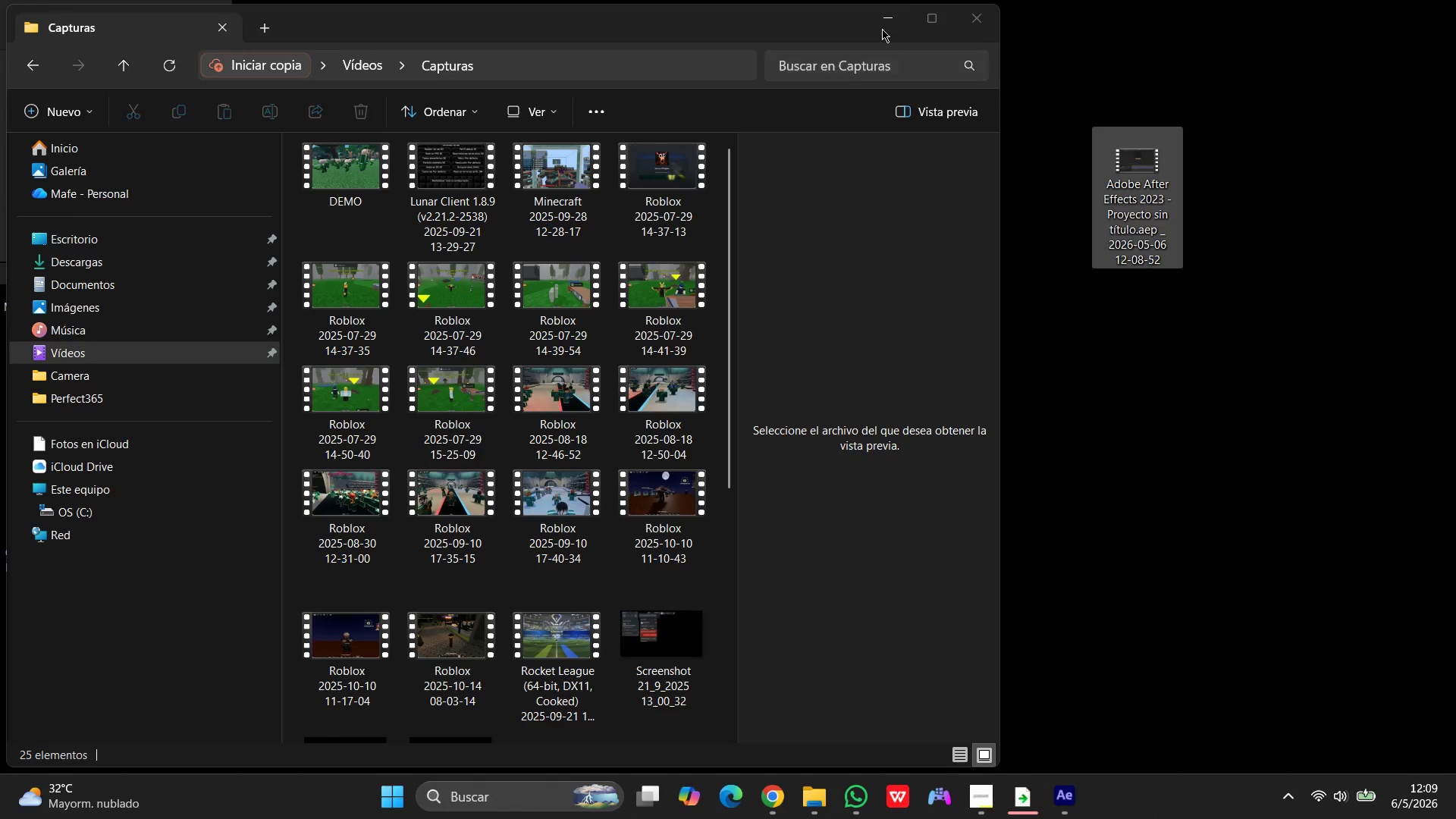 
left_click([880, 22])
 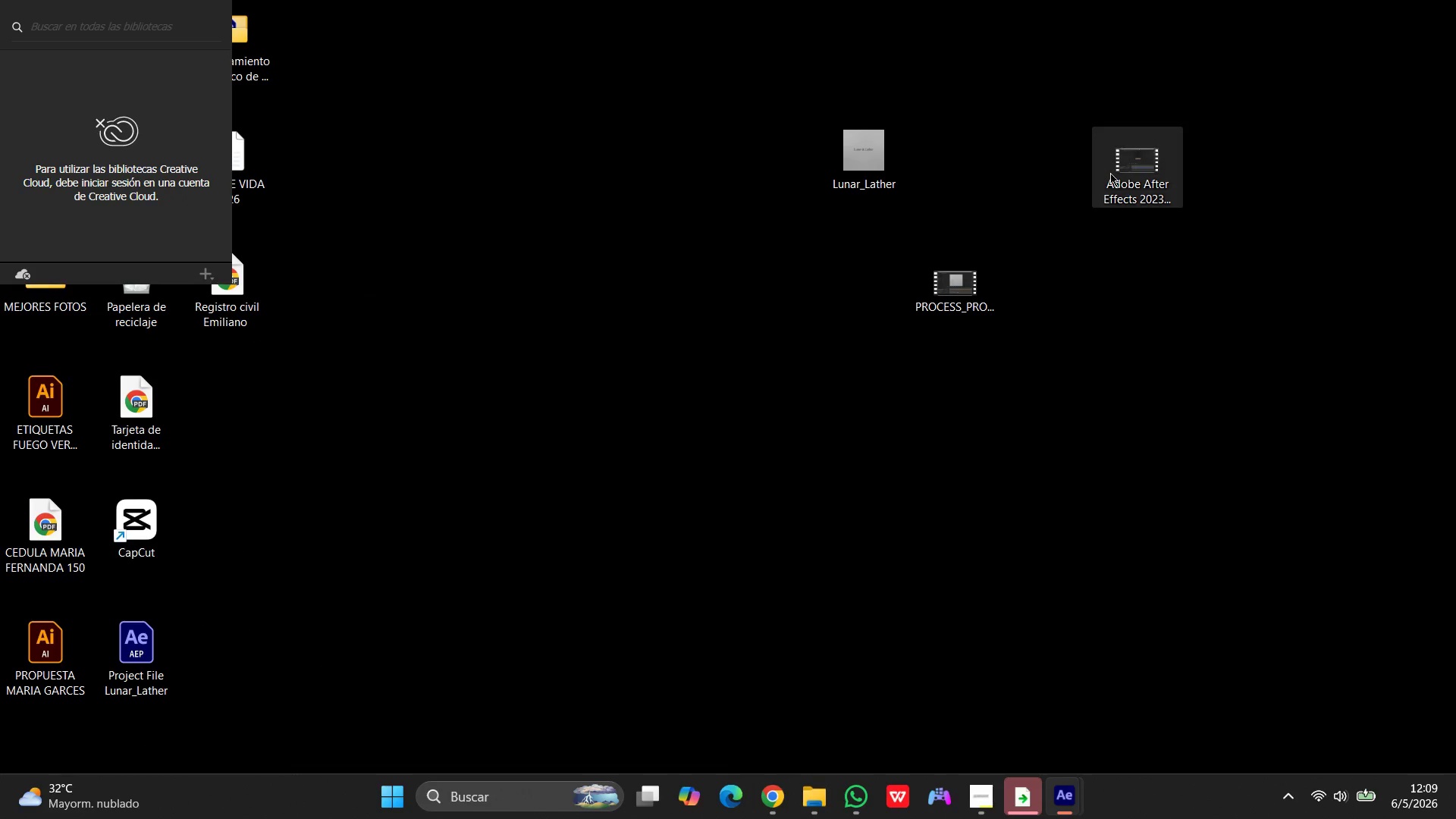 
left_click([1122, 188])
 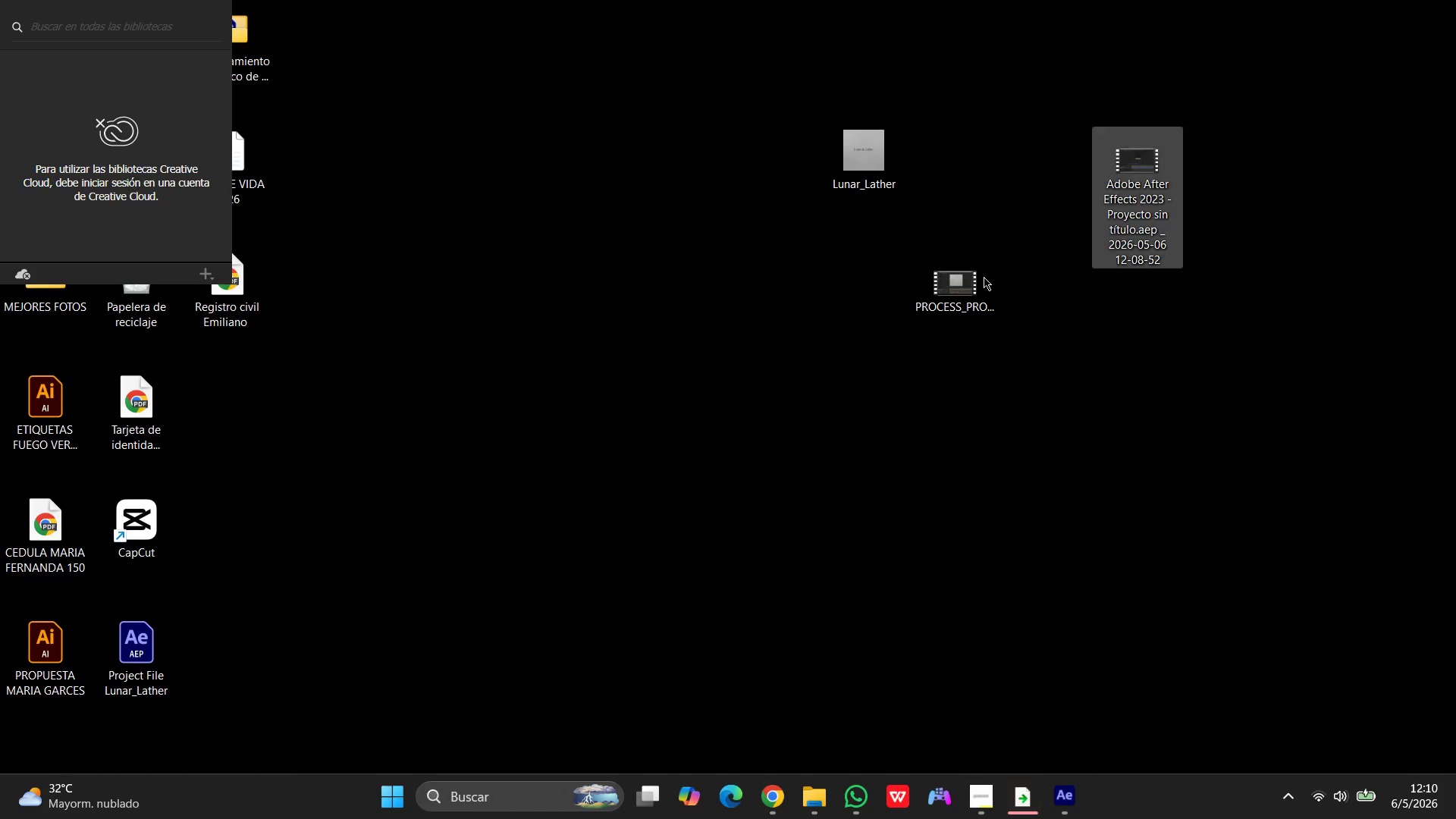 
left_click([945, 303])
 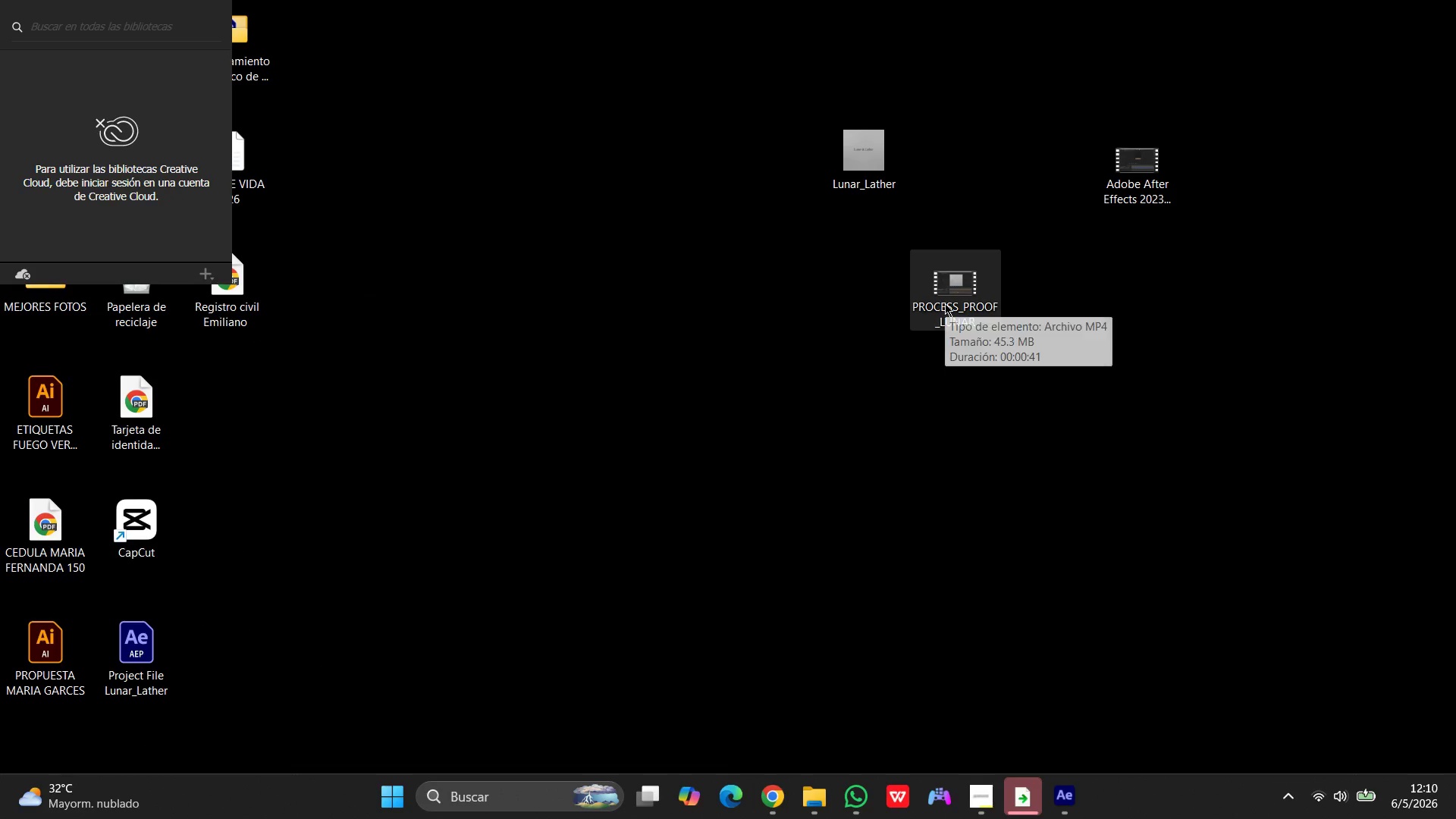 
key(Delete)
 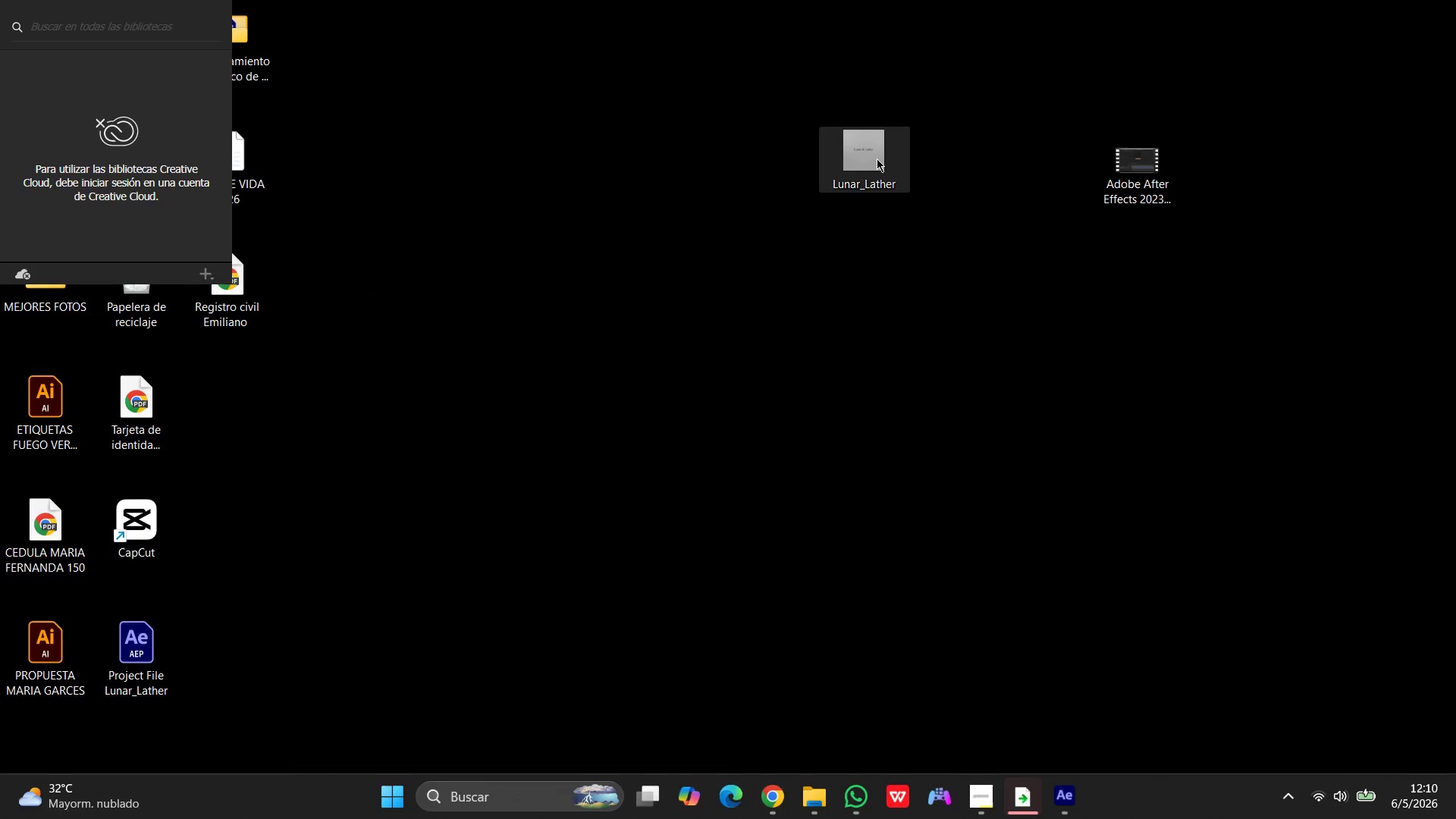 
left_click([874, 154])
 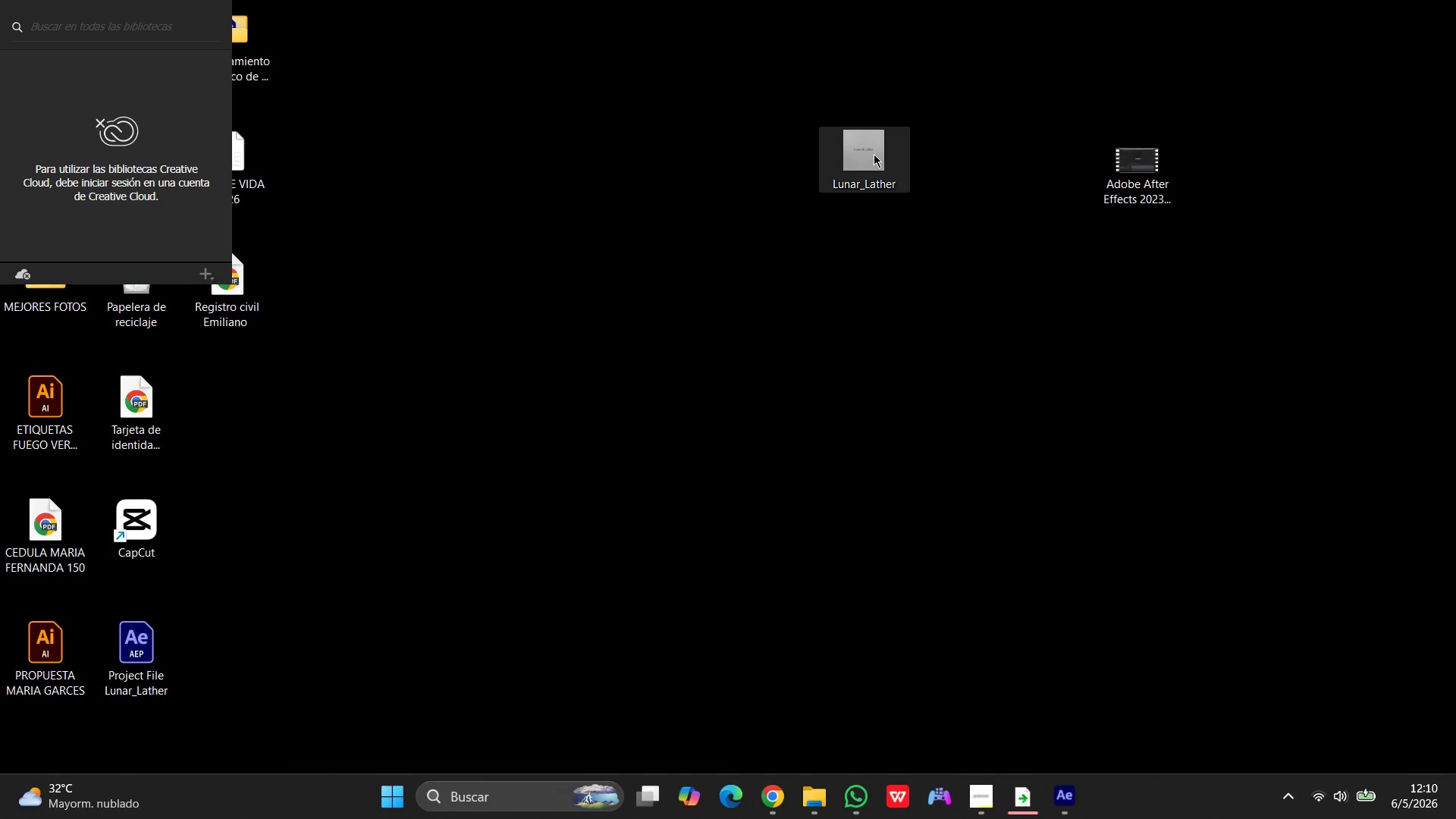 
key(Delete)
 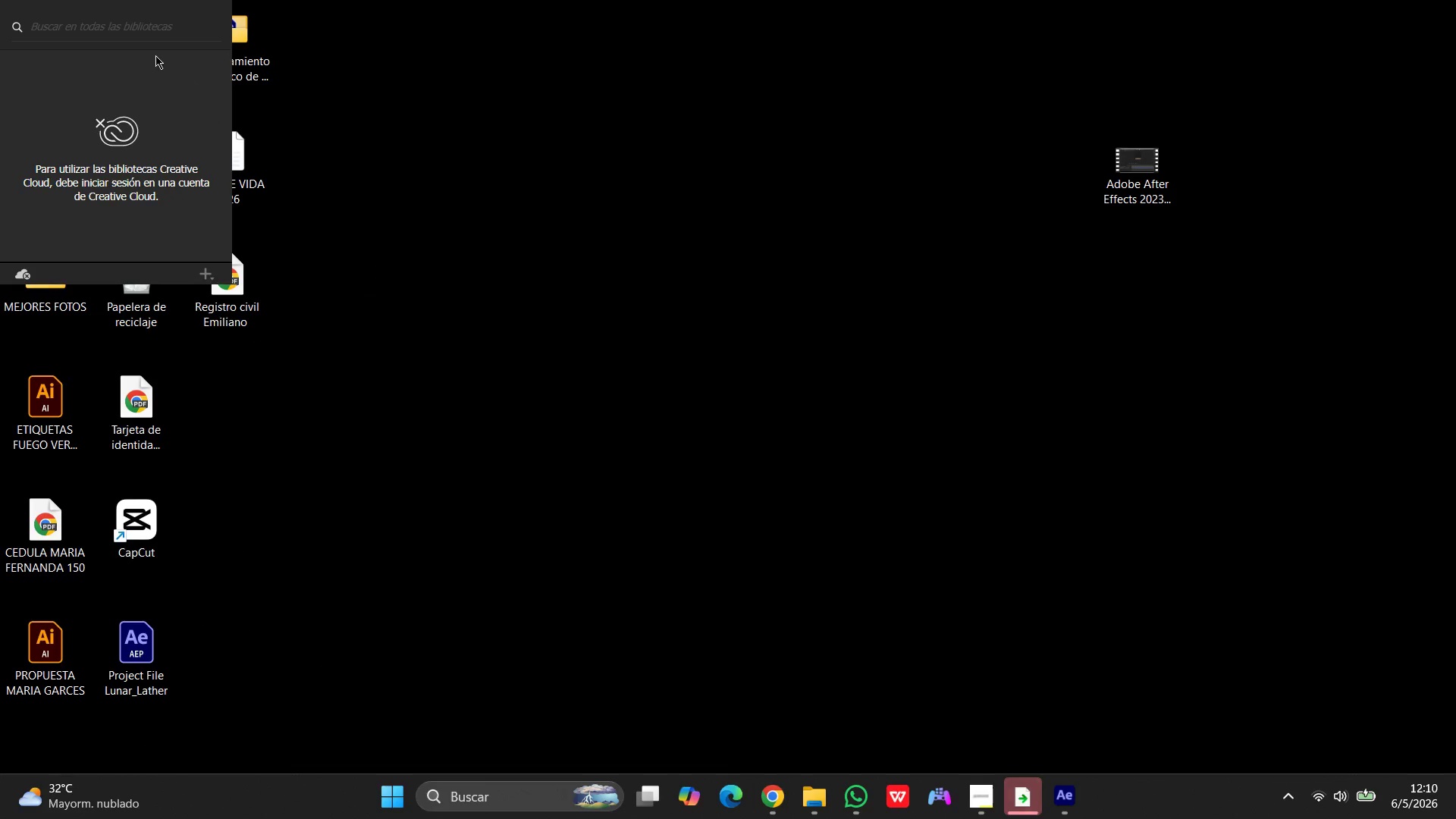 
left_click([118, 18])
 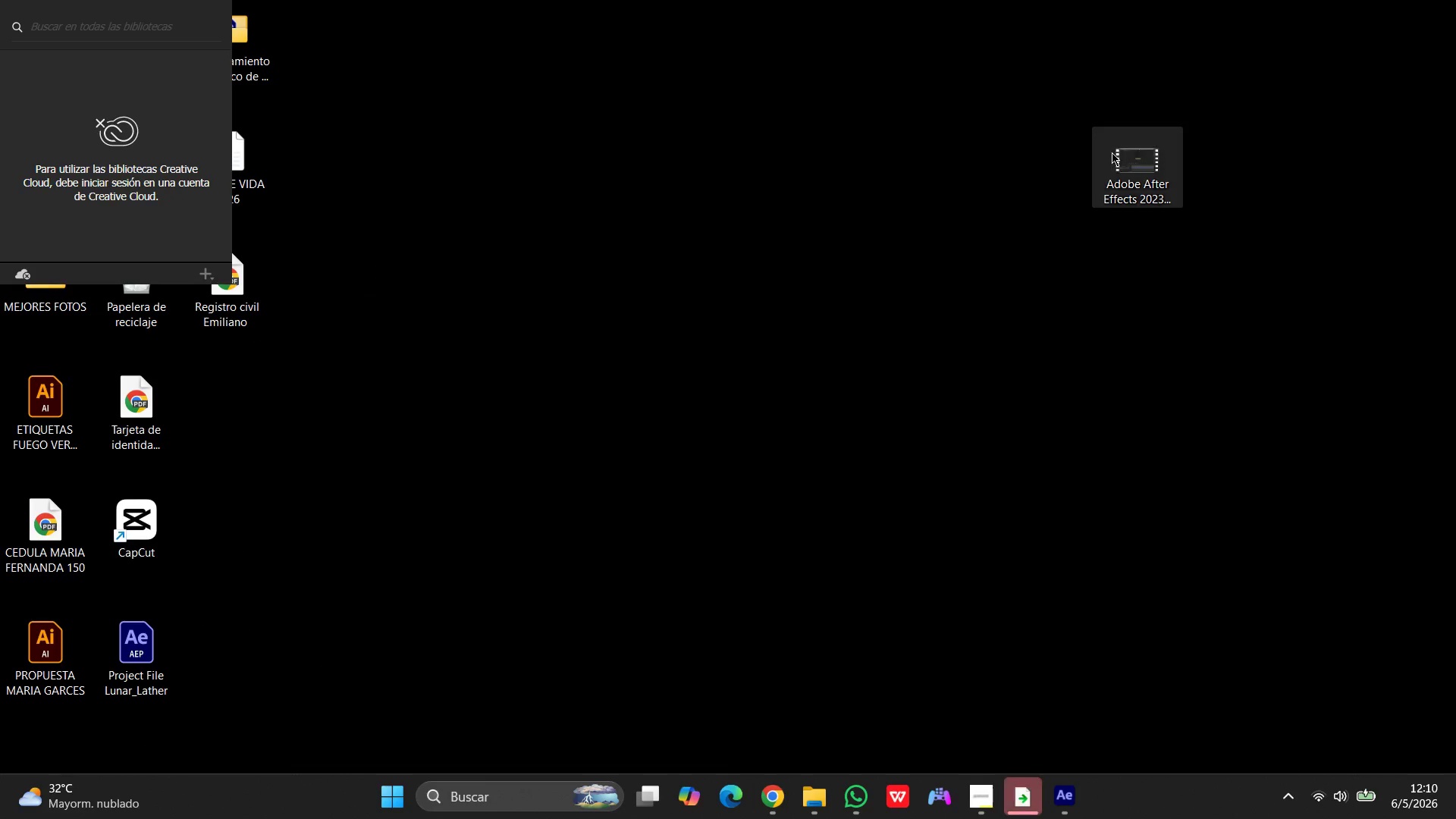 
left_click([1125, 161])
 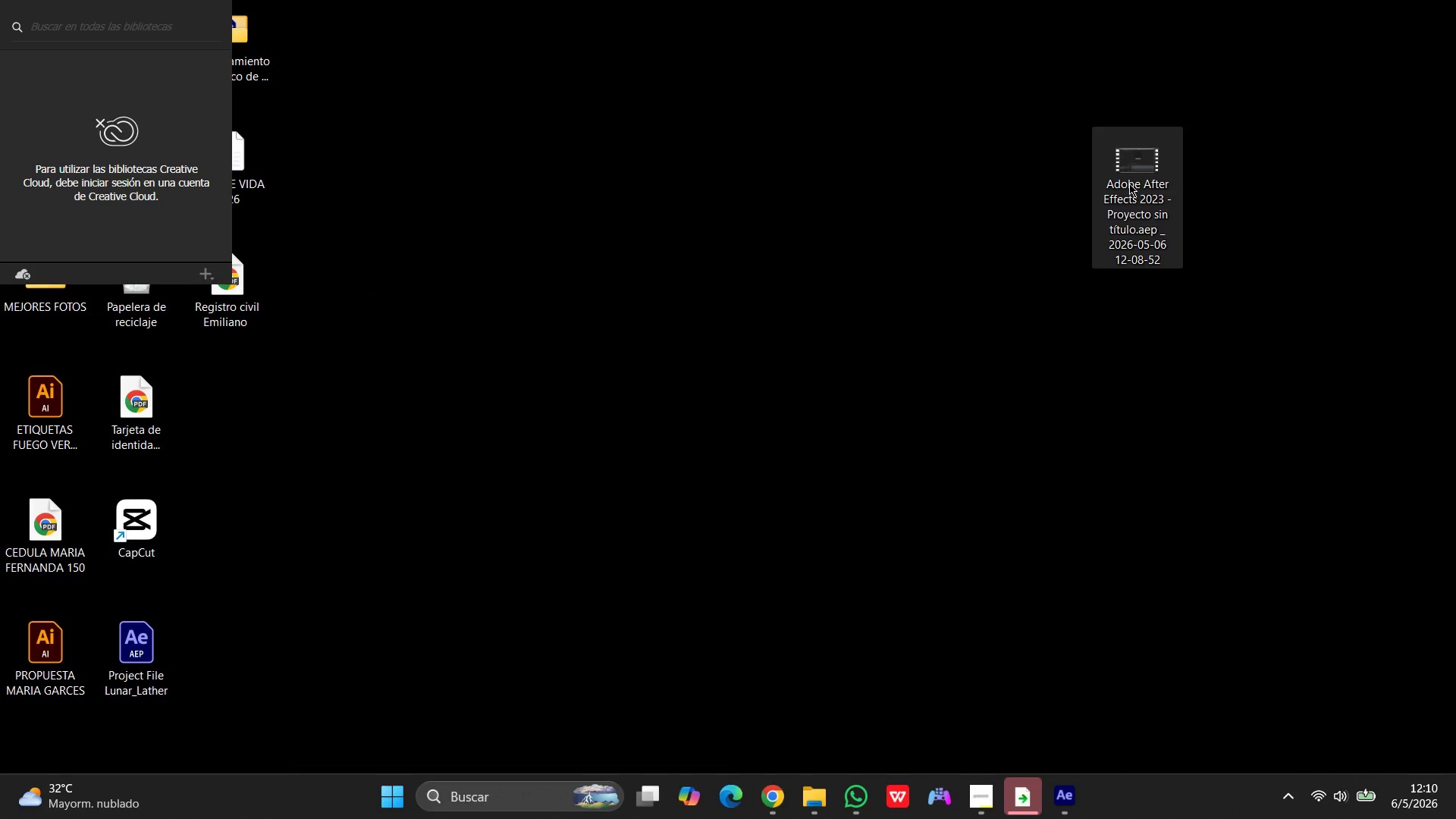 
mouse_move([1126, 206])
 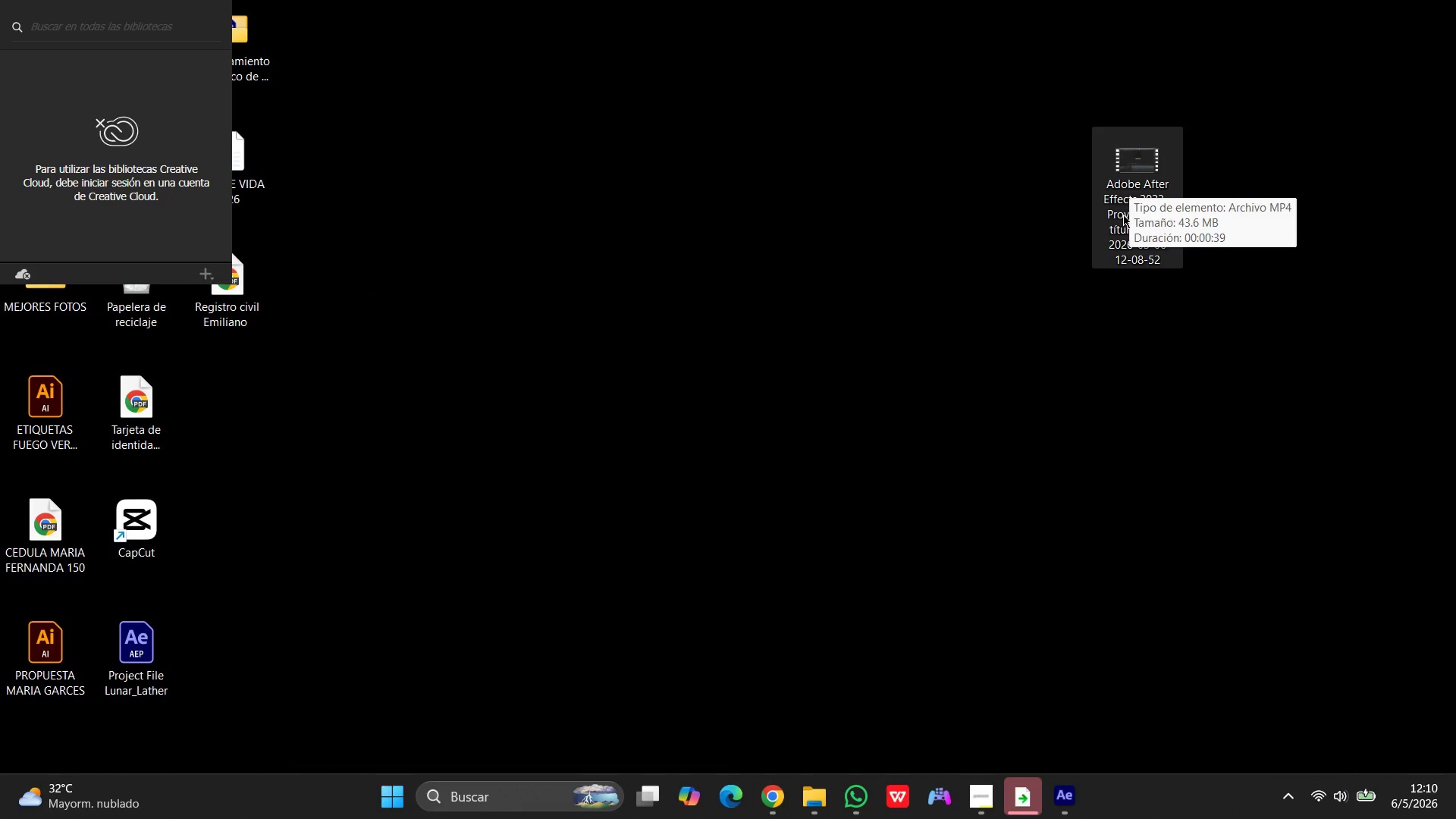 
left_click([1123, 215])
 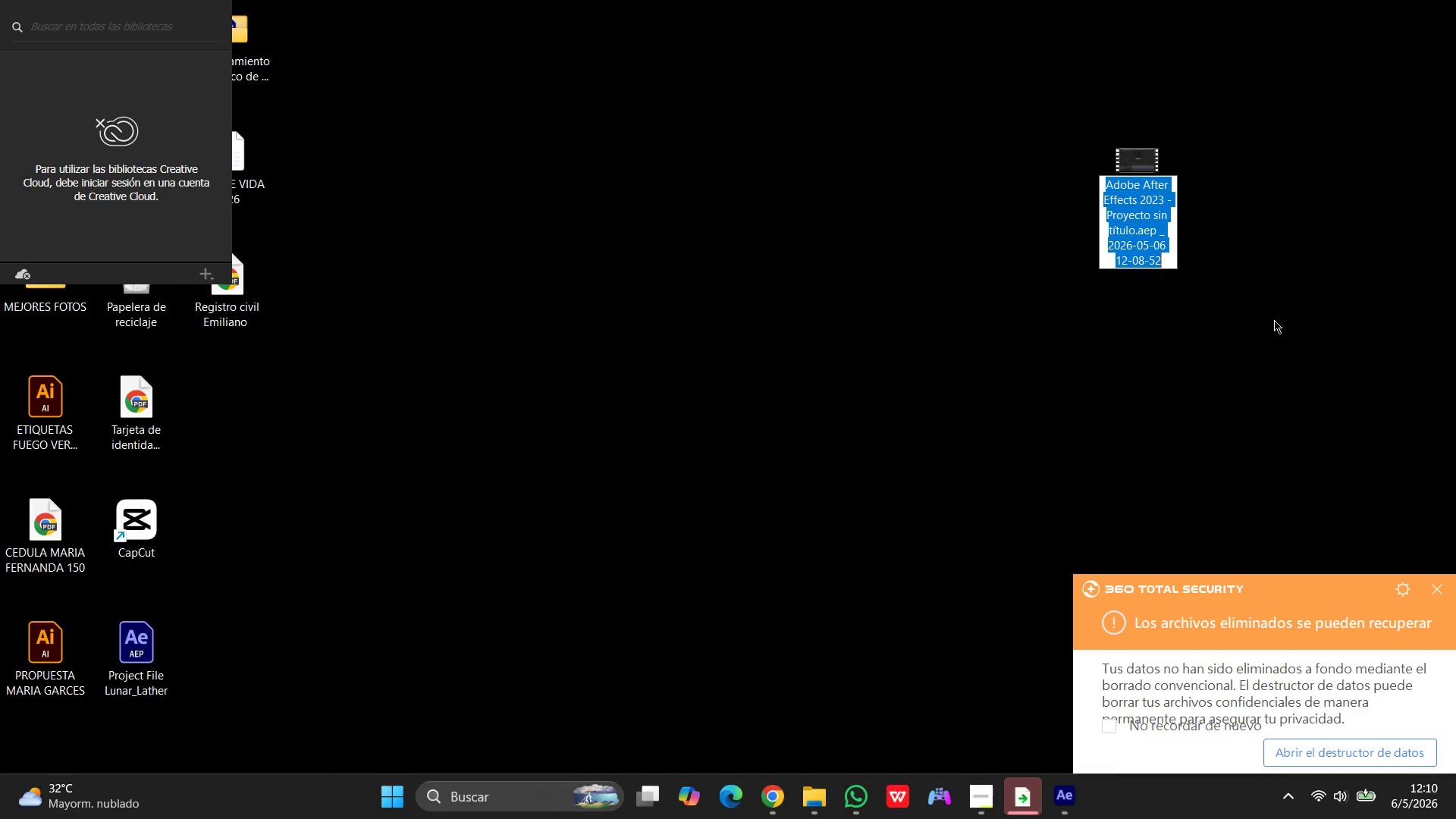 
wait(7.22)
 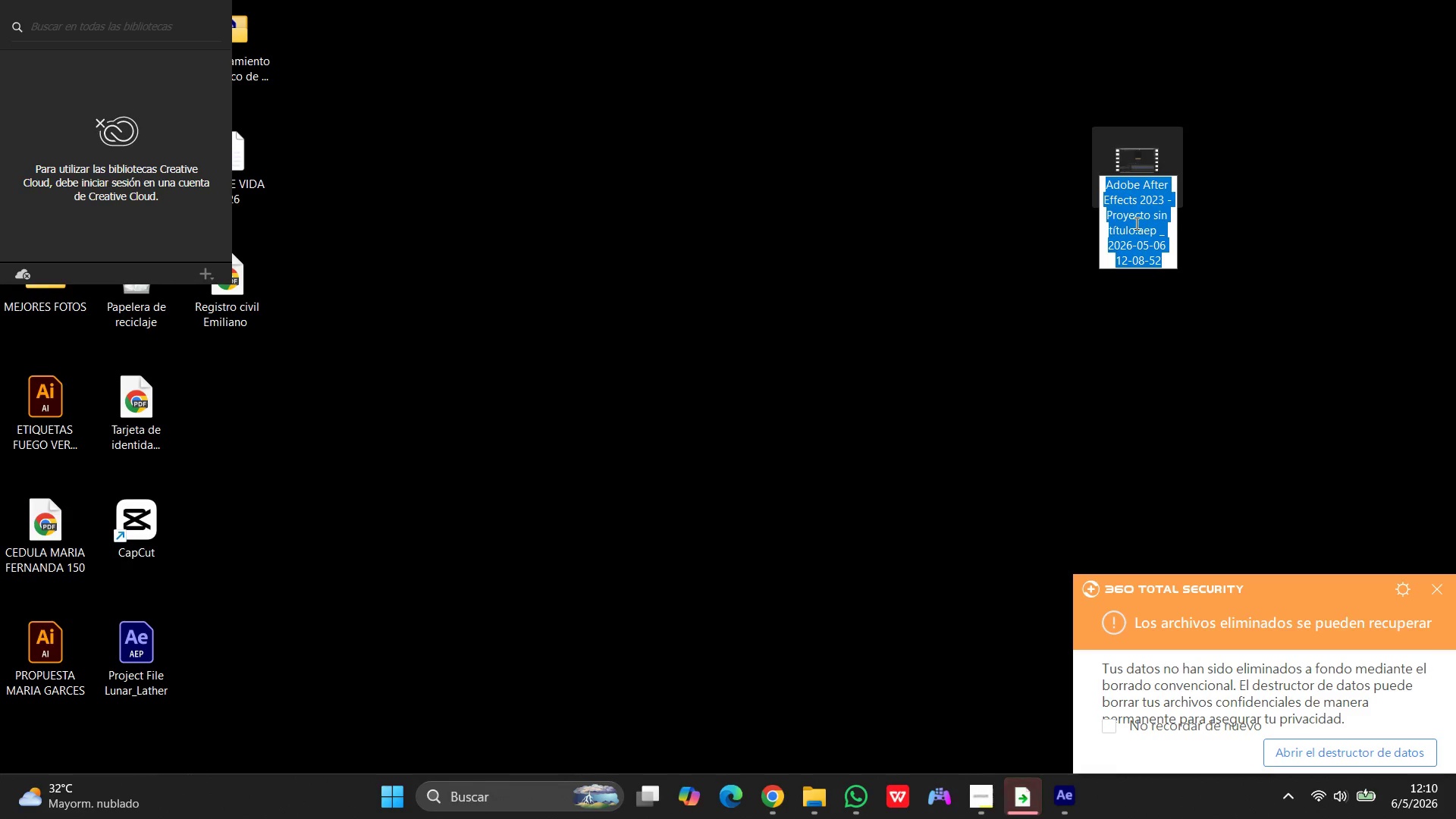 
left_click([1163, 239])
 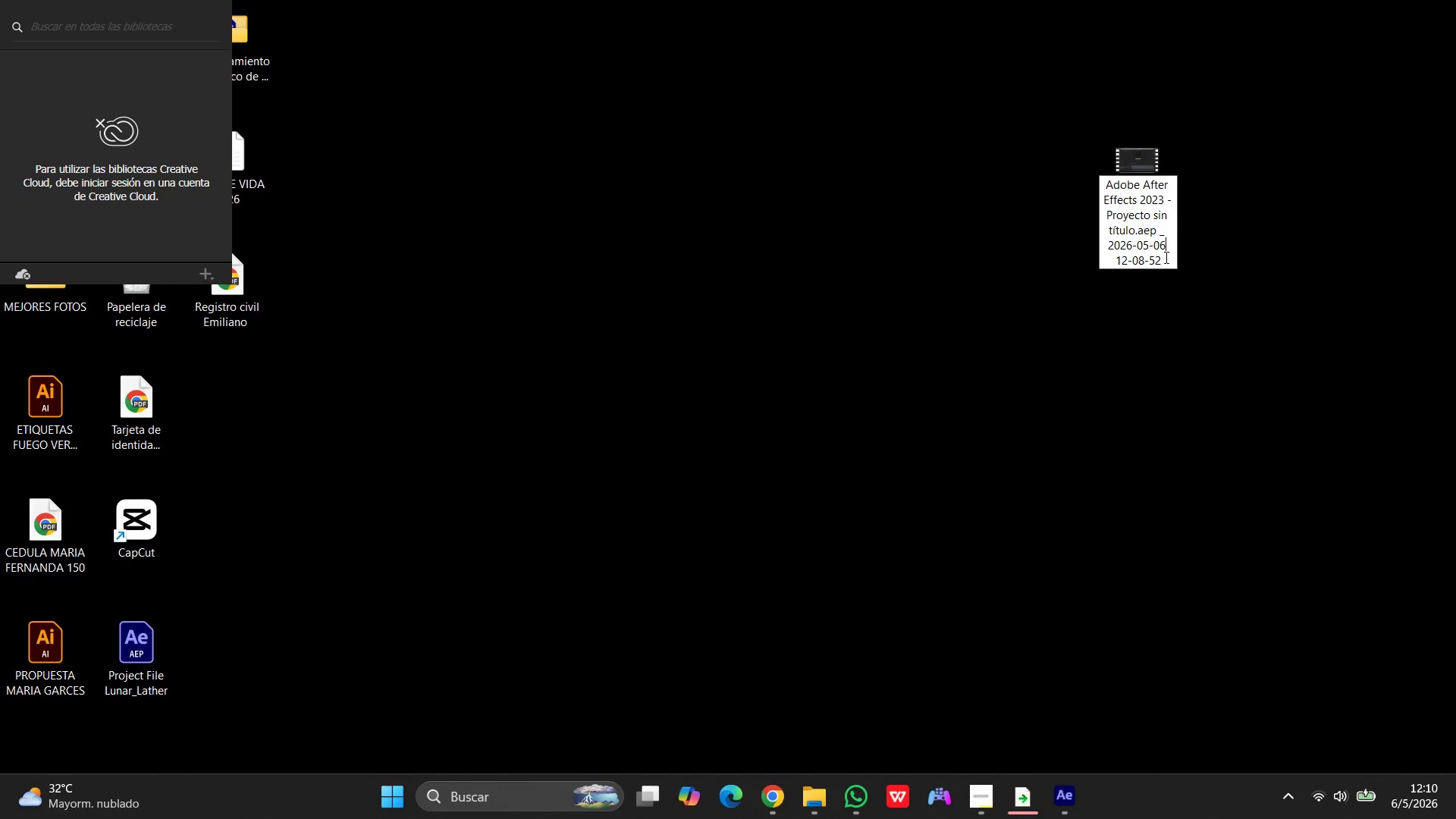 
left_click_drag(start_coordinate=[1166, 259], to_coordinate=[1044, 184])
 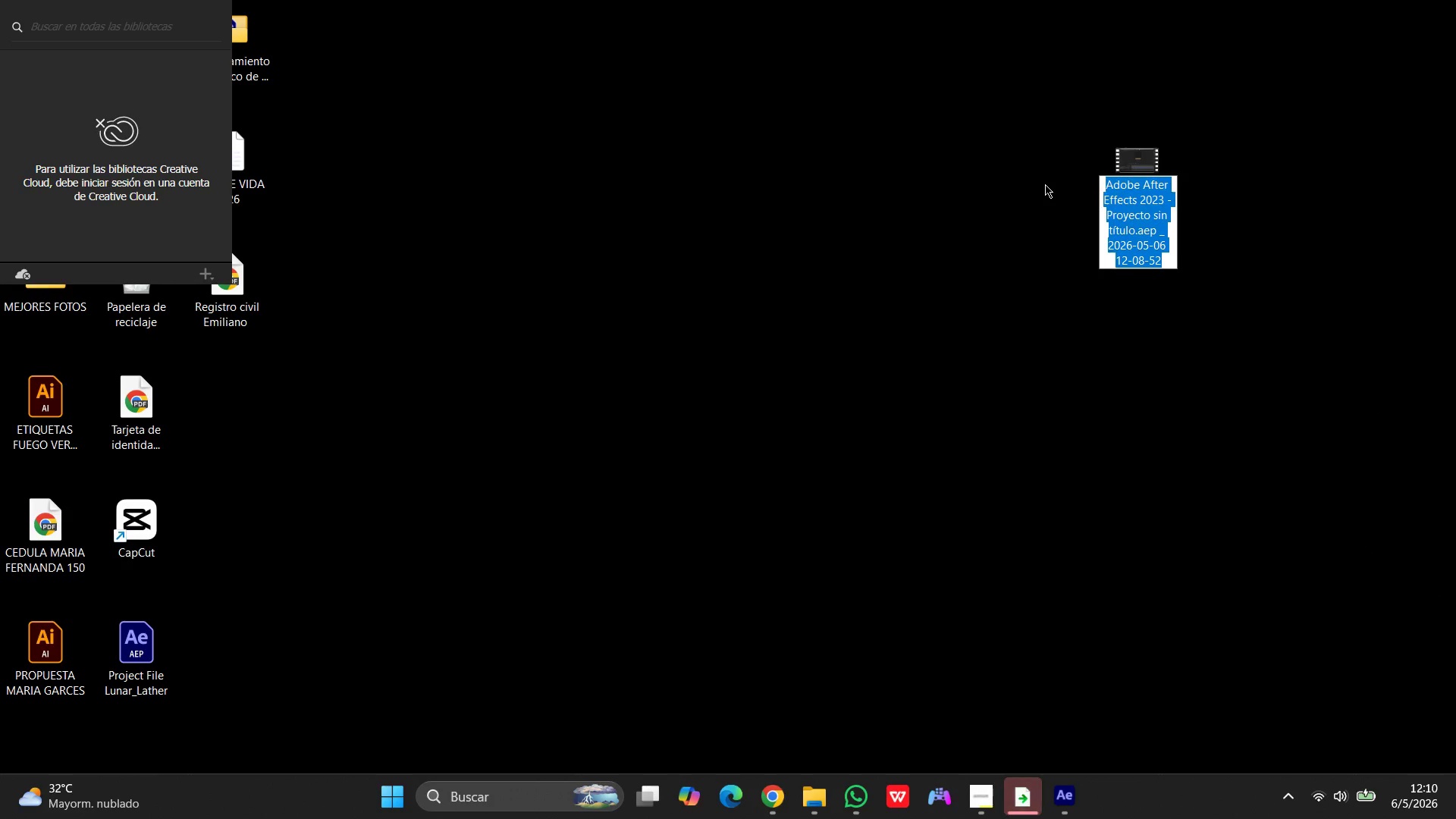 
type(processproof_grapheditor)
 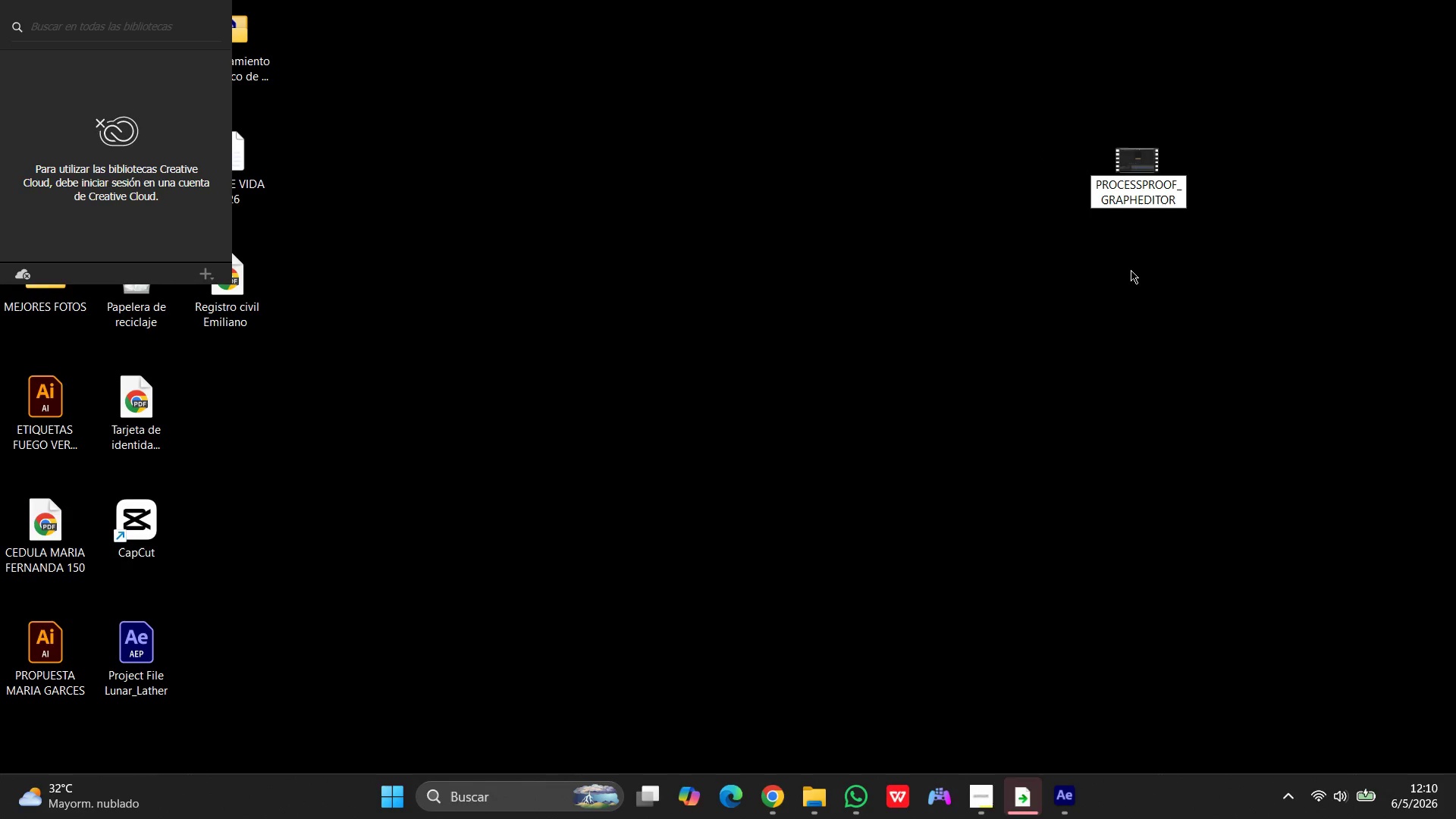 
left_click([1128, 271])
 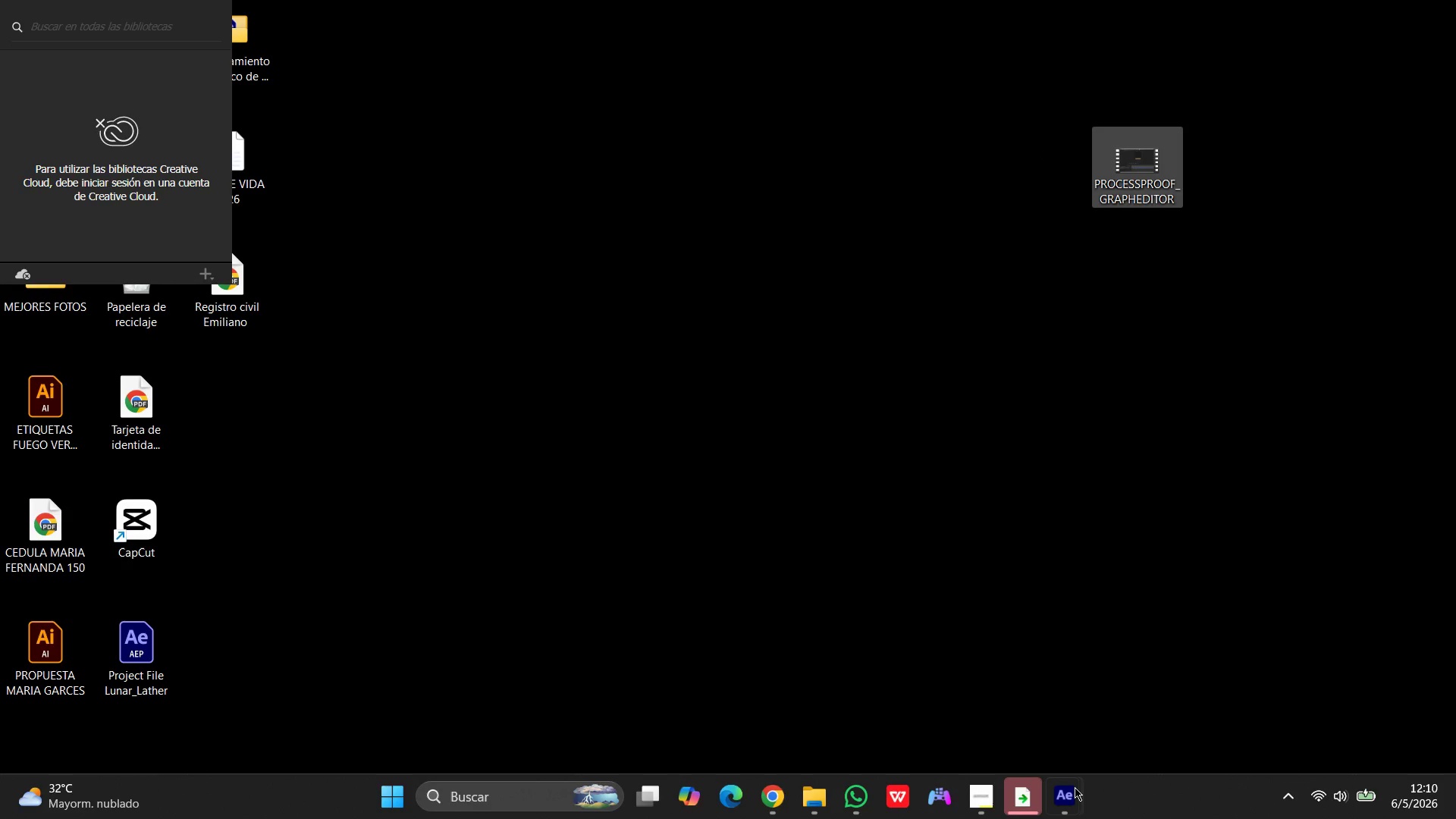 
left_click([1071, 787])
 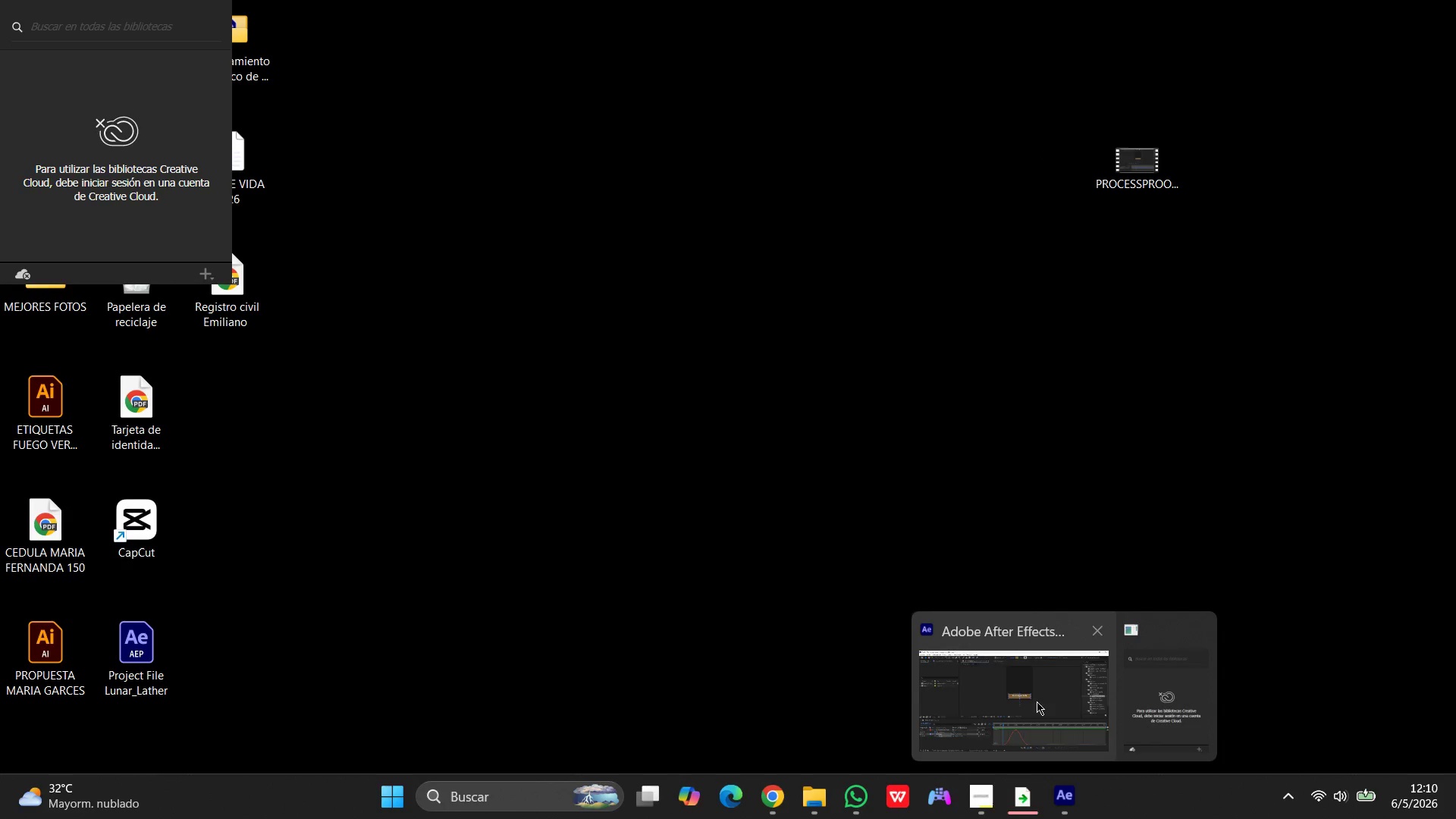 
left_click([1037, 700])
 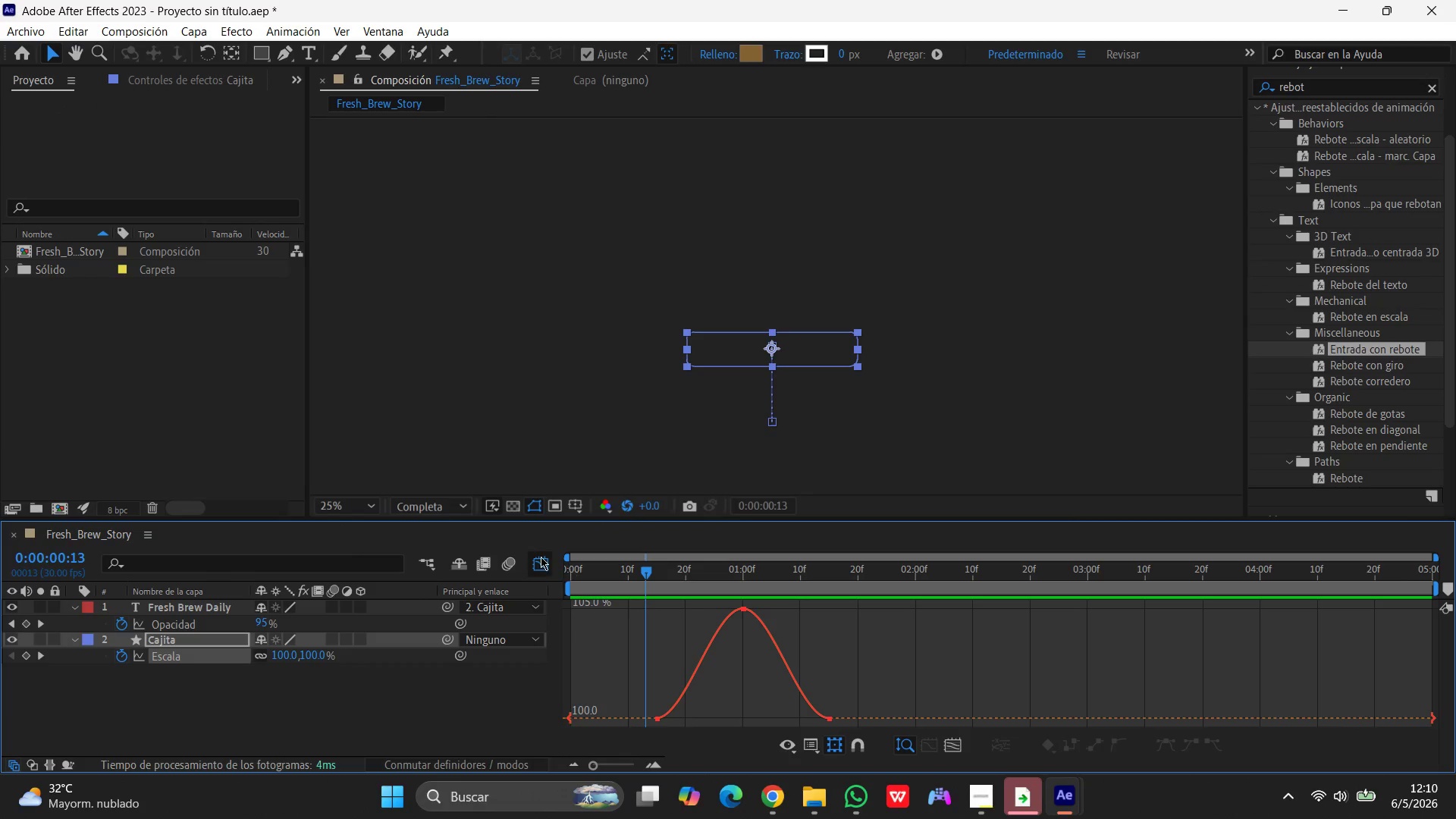 
left_click([540, 558])
 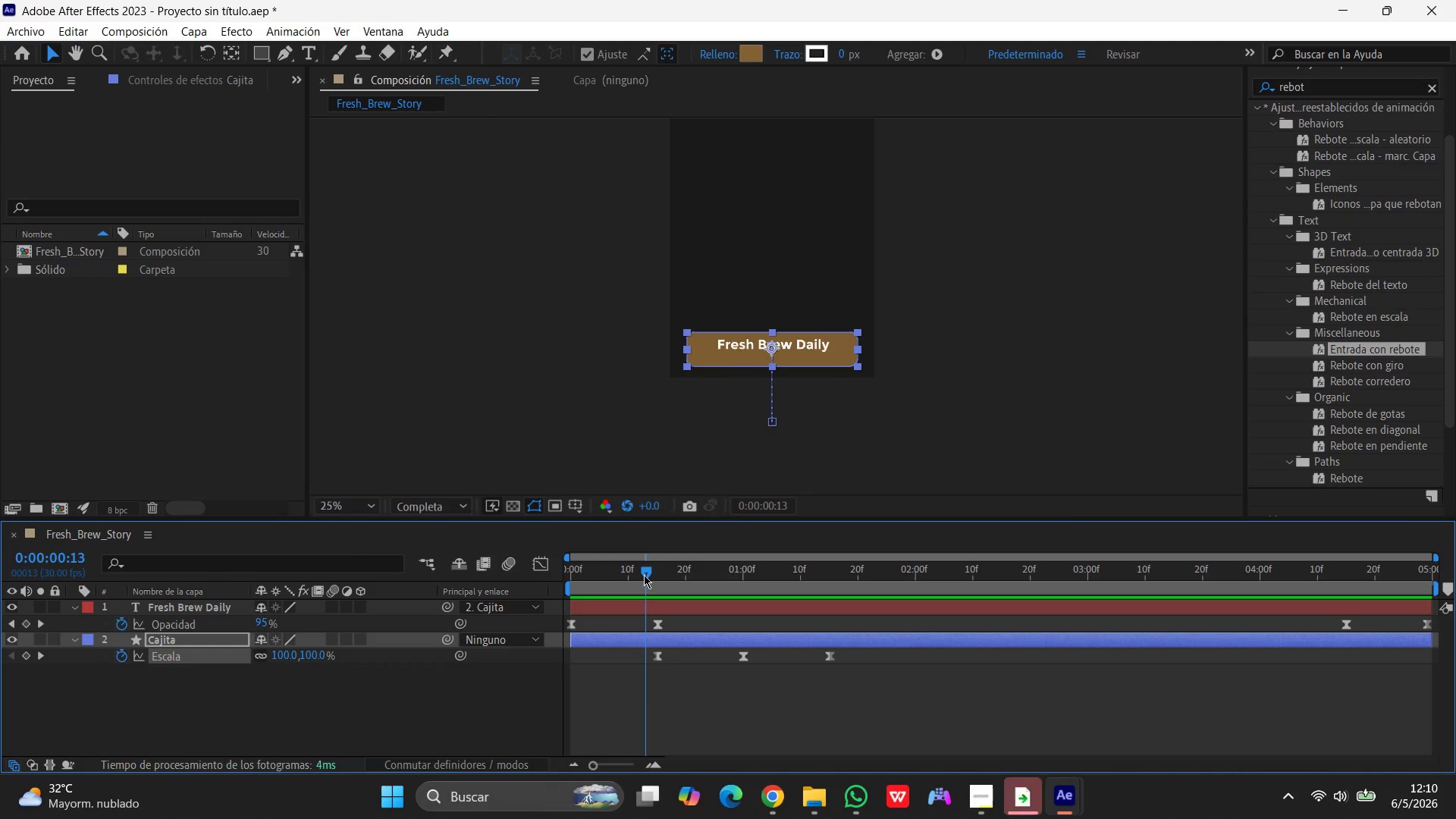 
left_click_drag(start_coordinate=[647, 574], to_coordinate=[448, 573])
 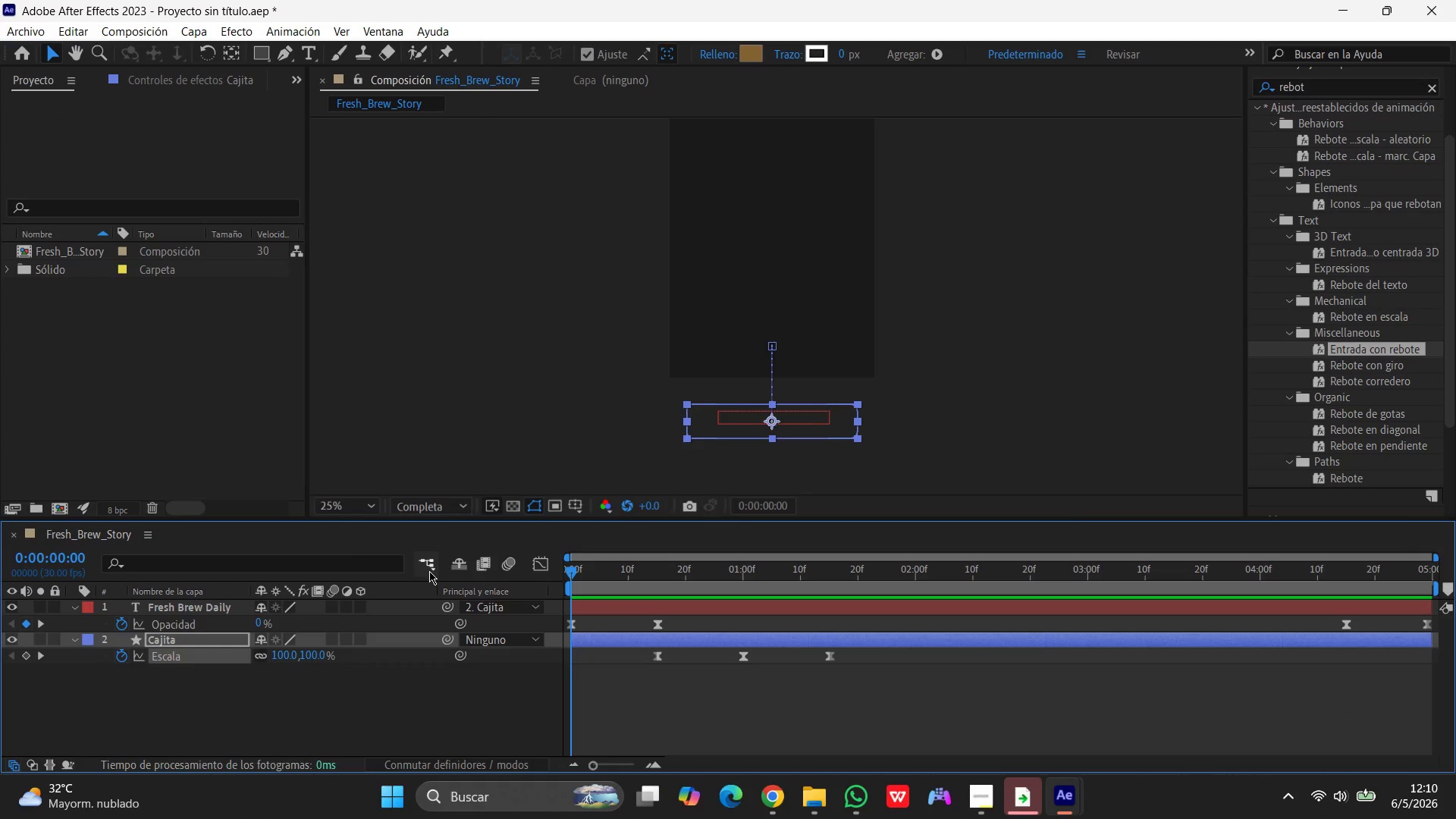 
key(CapsLock)
 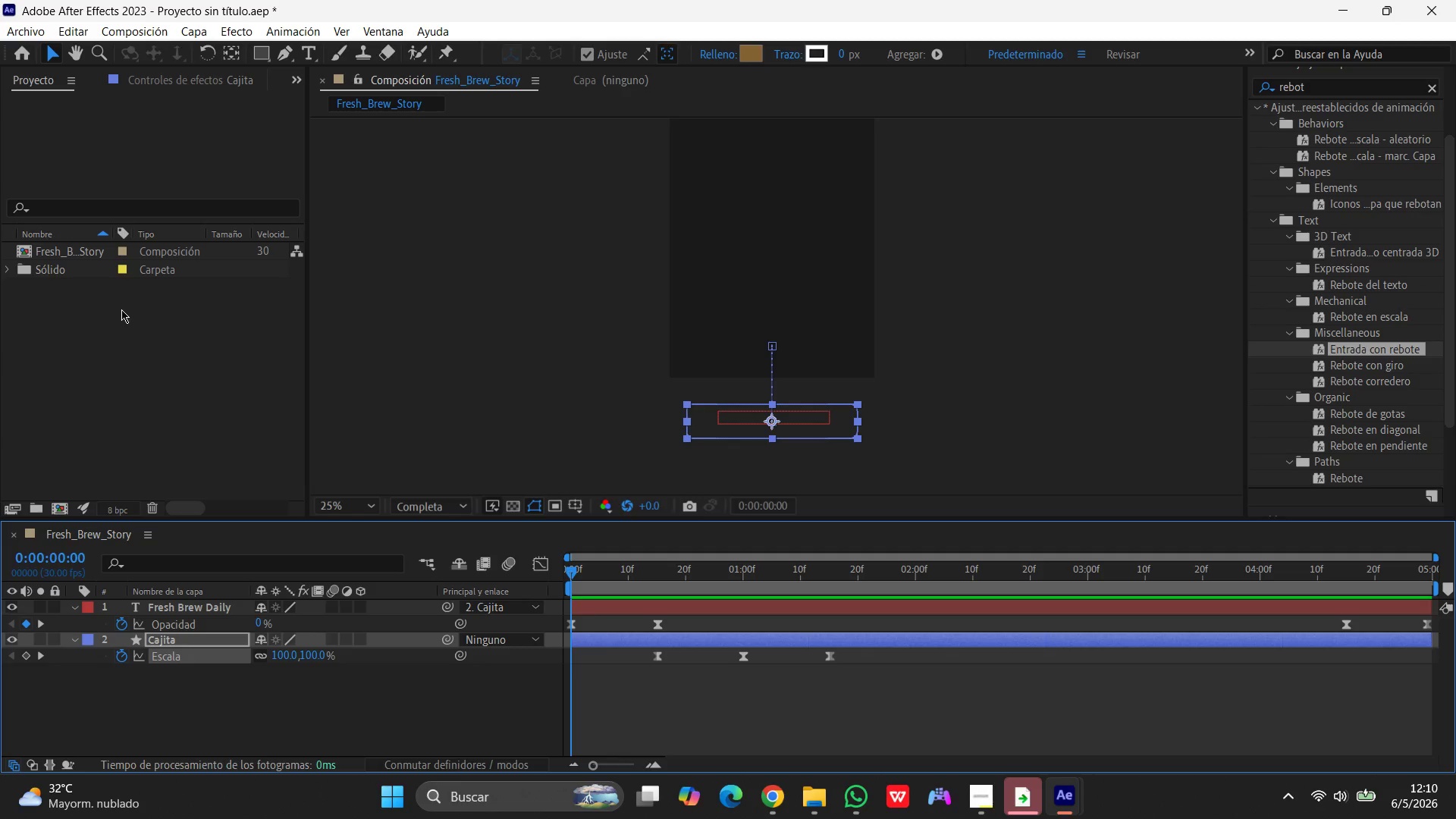 
left_click([130, 29])
 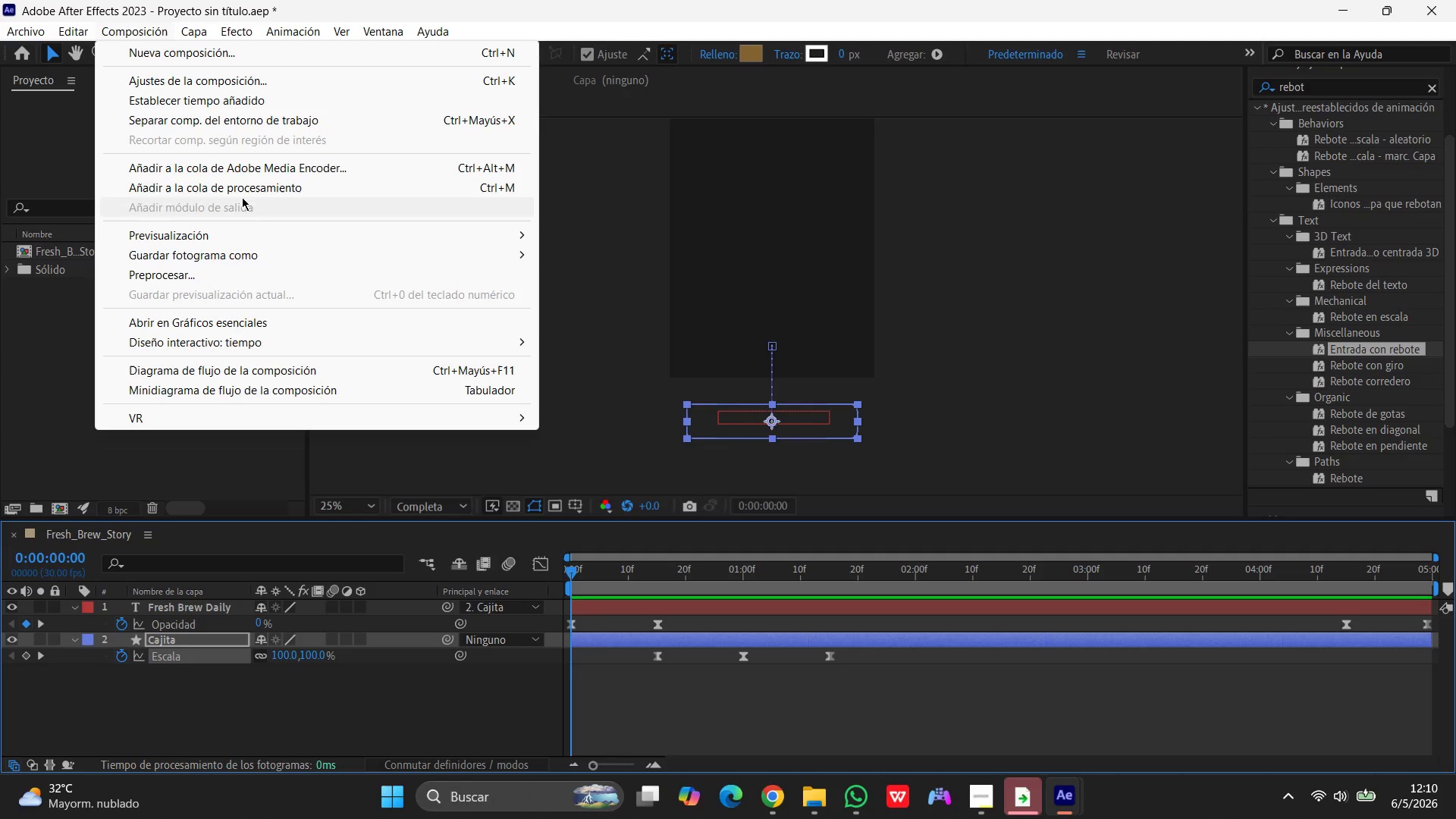 
left_click([241, 190])
 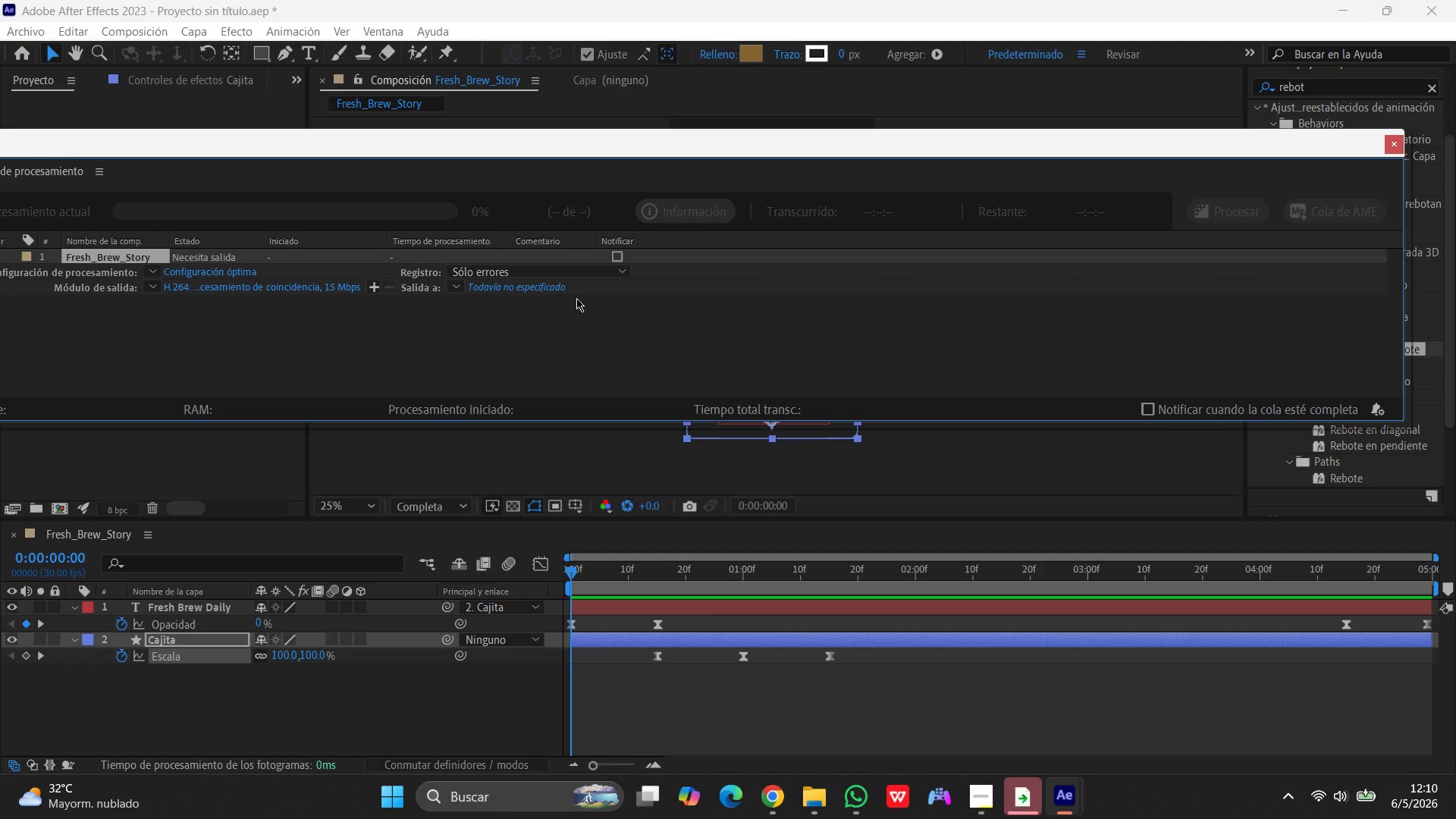 
left_click([554, 283])
 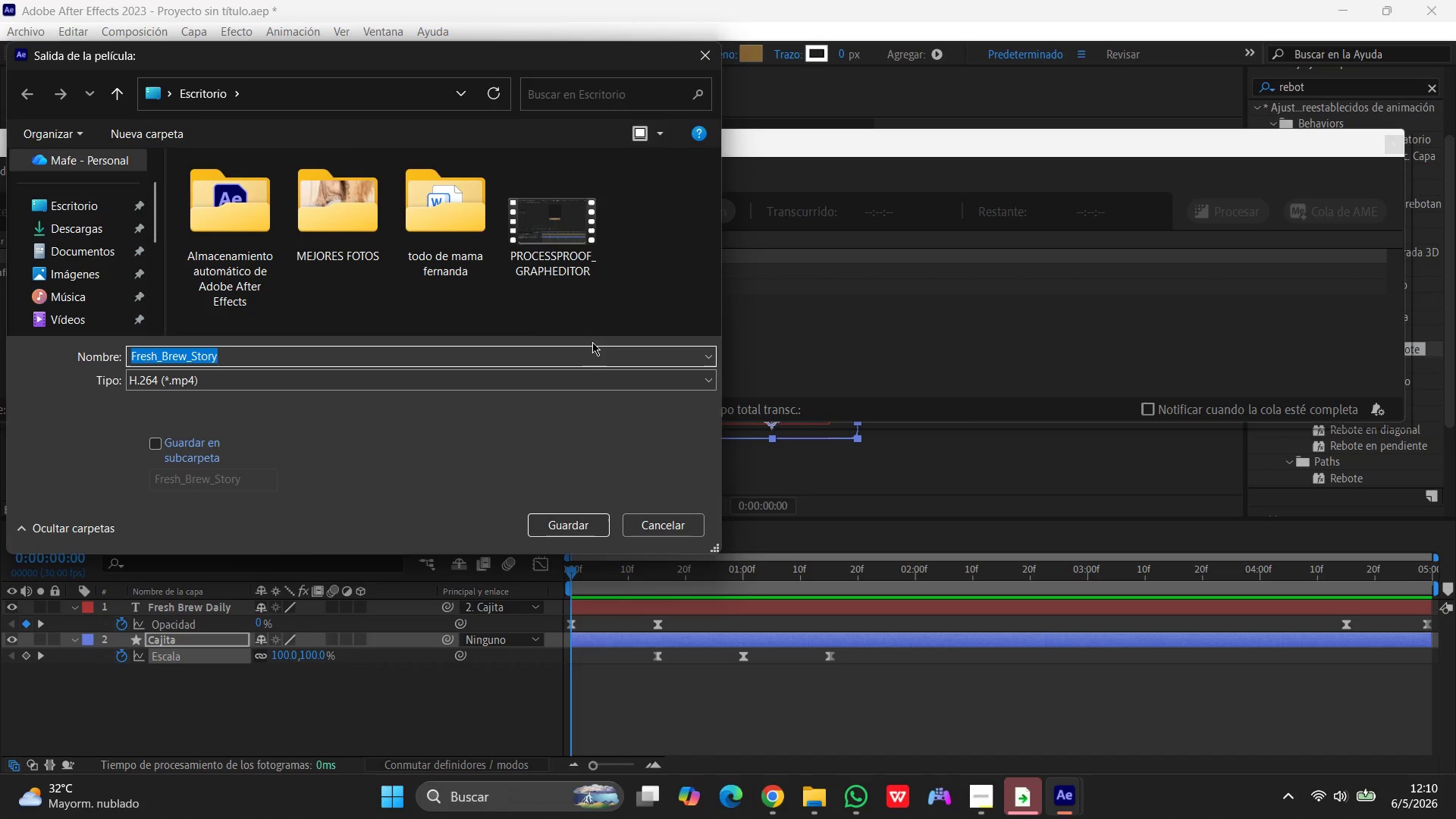 
wait(8.28)
 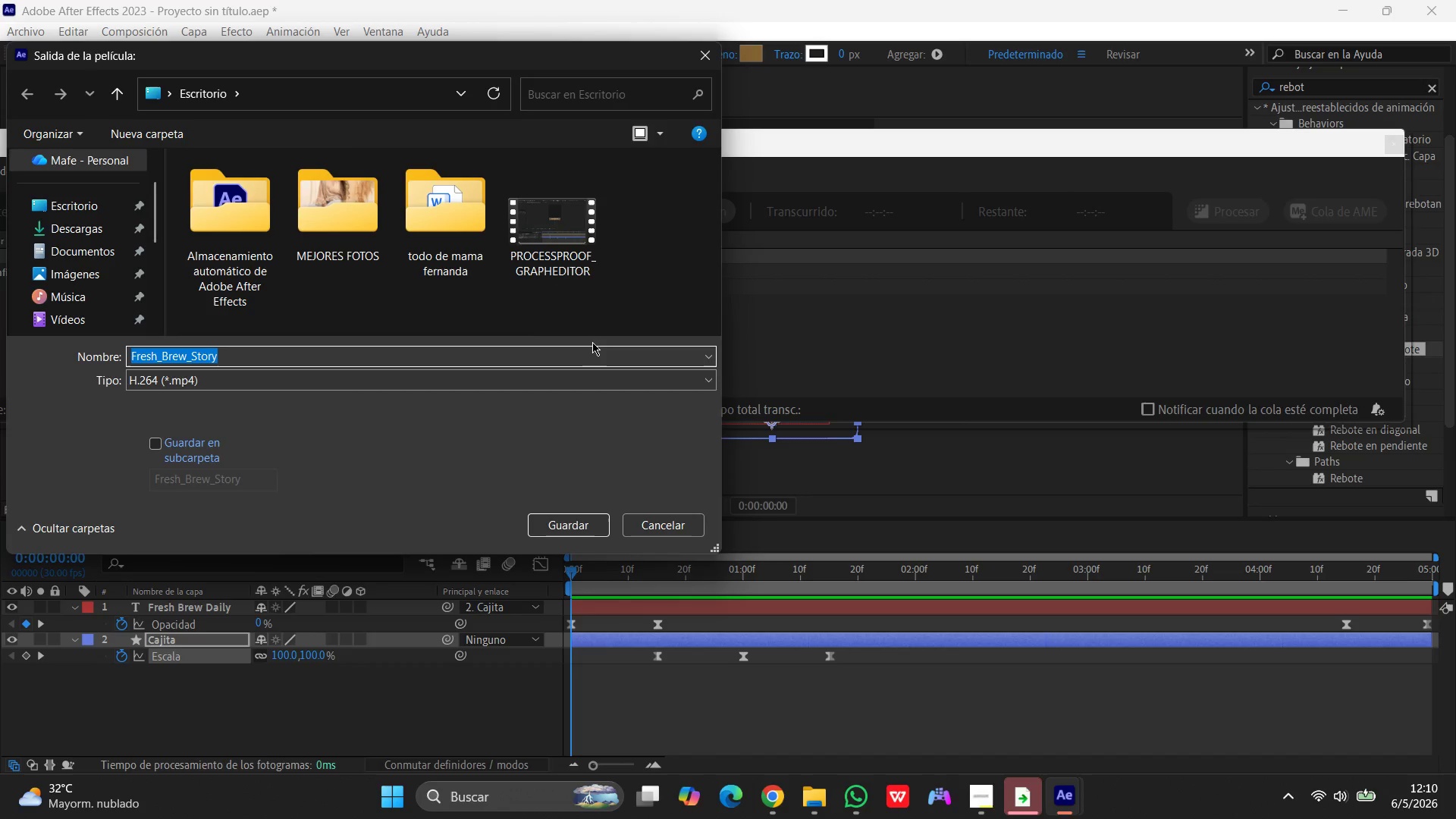 
left_click([269, 361])
 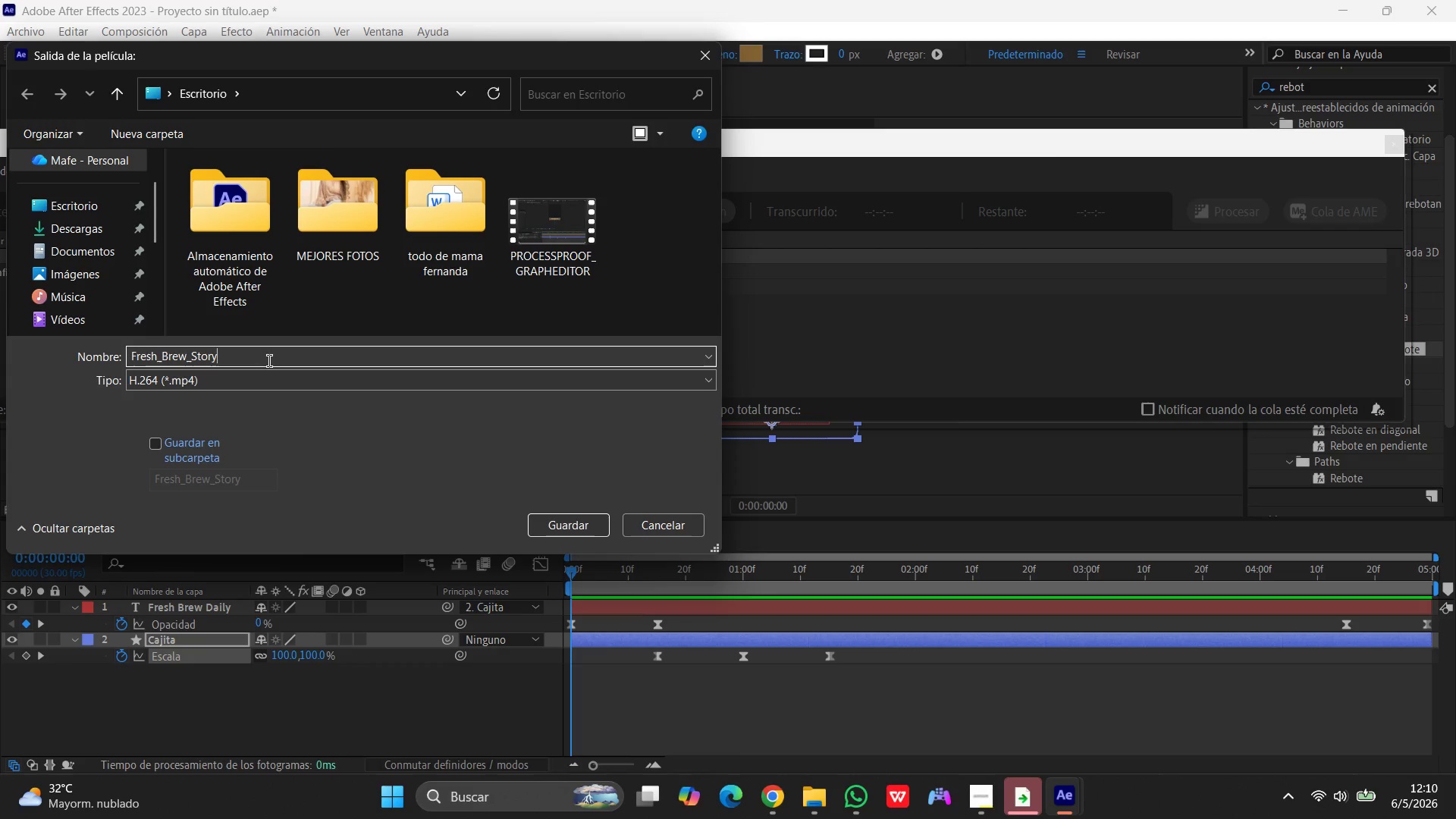 
key(Backspace)
key(Backspace)
key(Backspace)
key(Backspace)
key(Backspace)
key(Backspace)
key(Backspace)
key(Backspace)
type(Brewdaily_LowerThird_v01)
 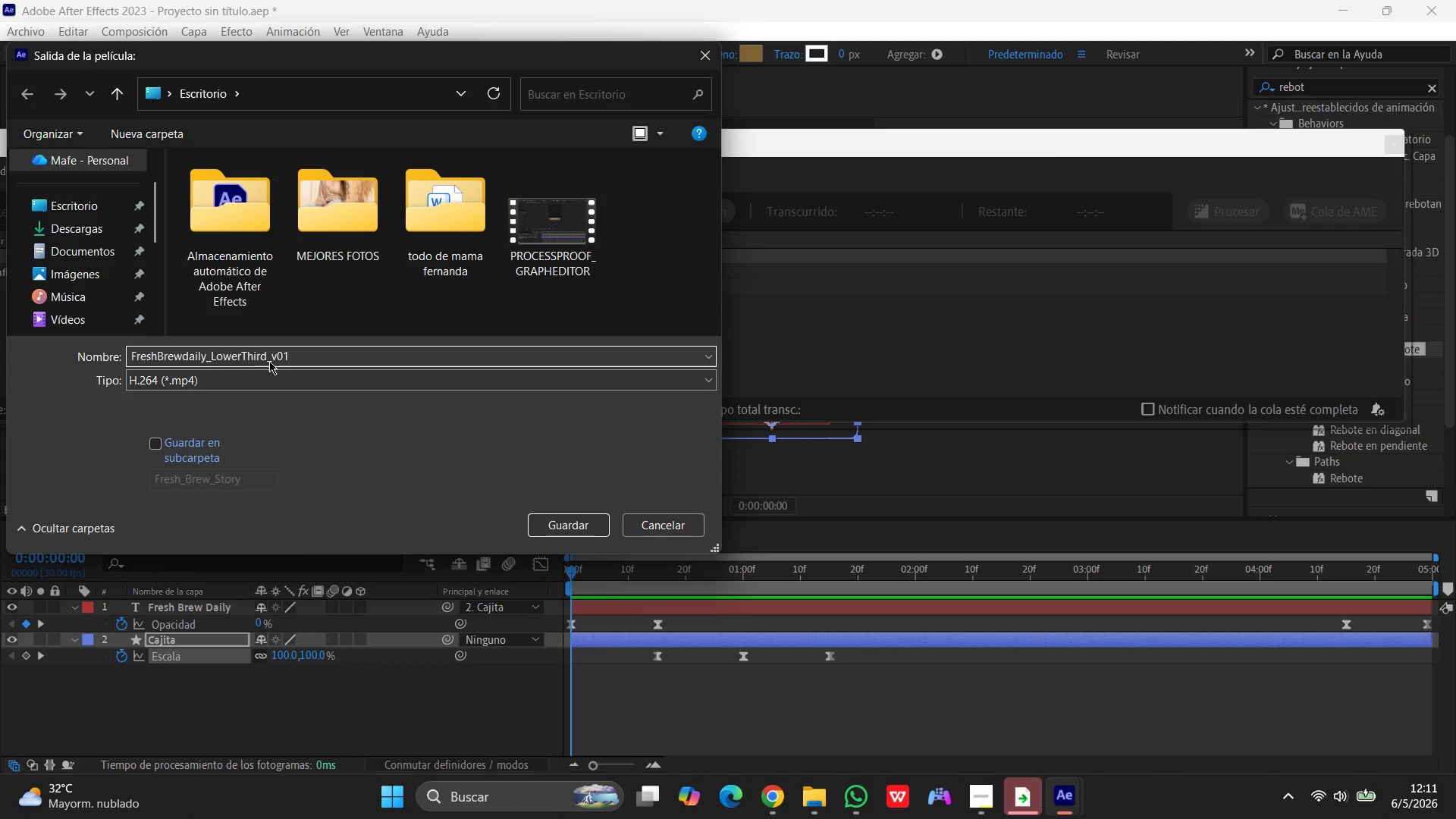 
left_click([58, 211])
 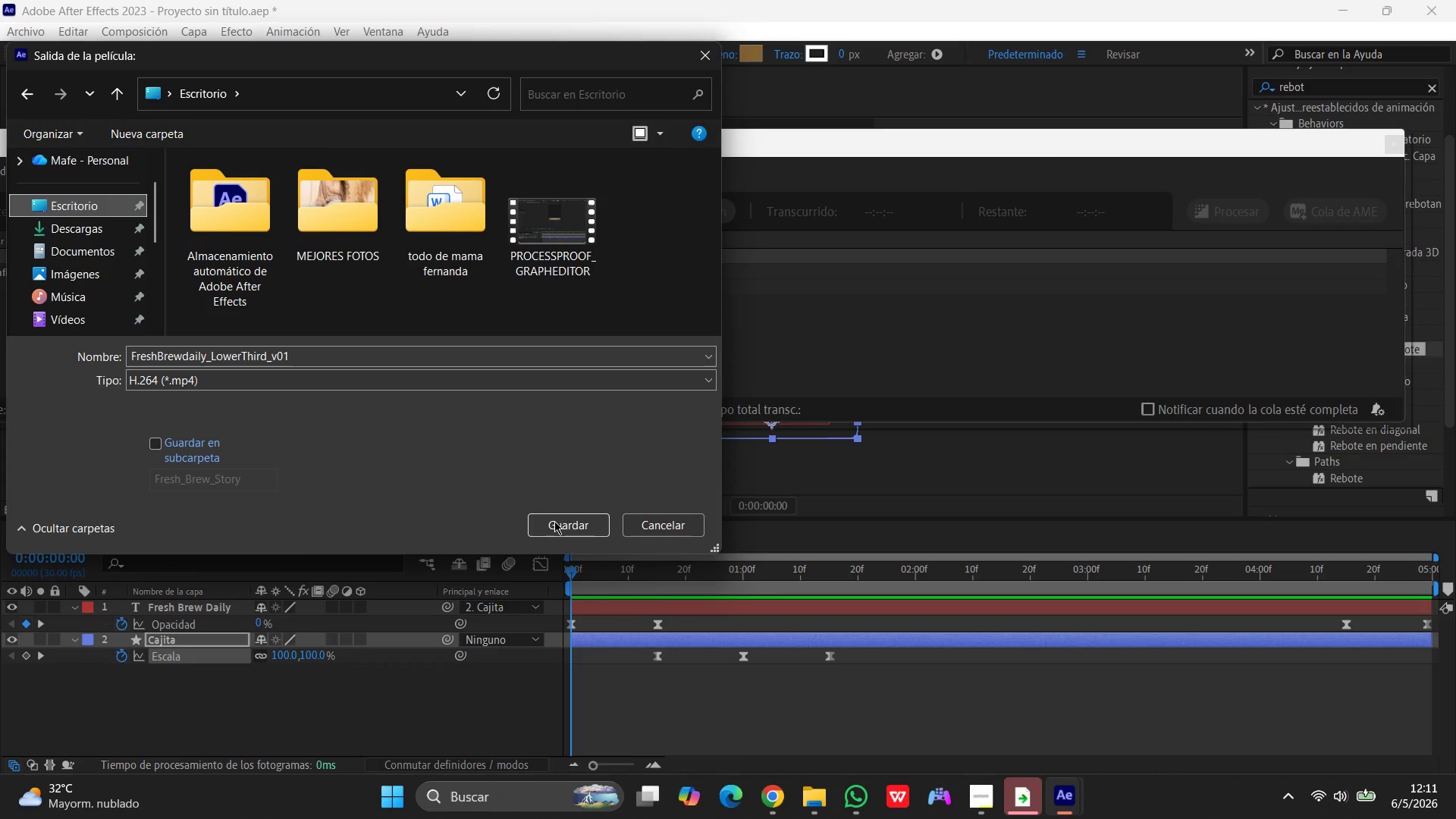 
left_click([554, 522])
 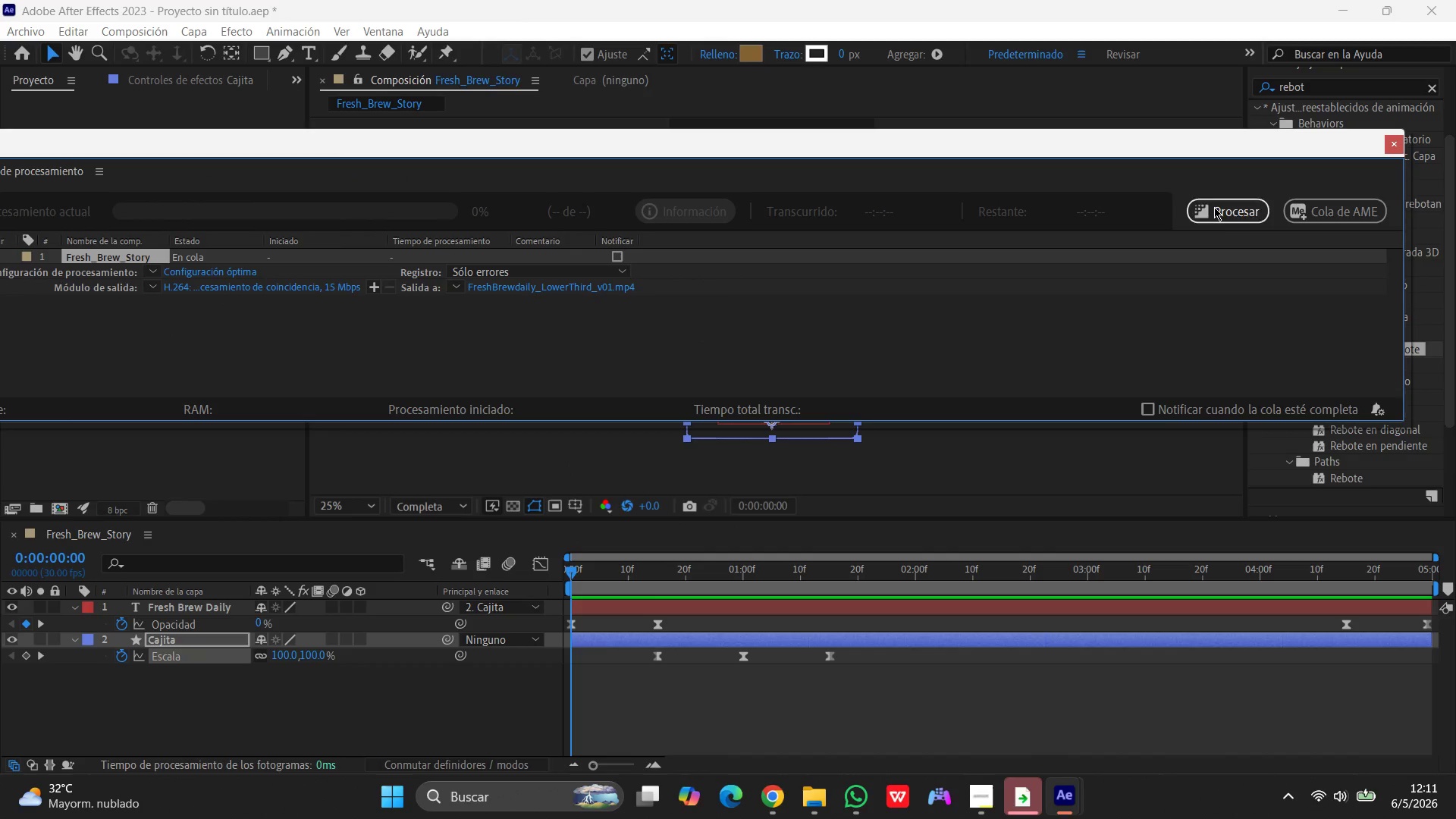 
left_click([1237, 218])
 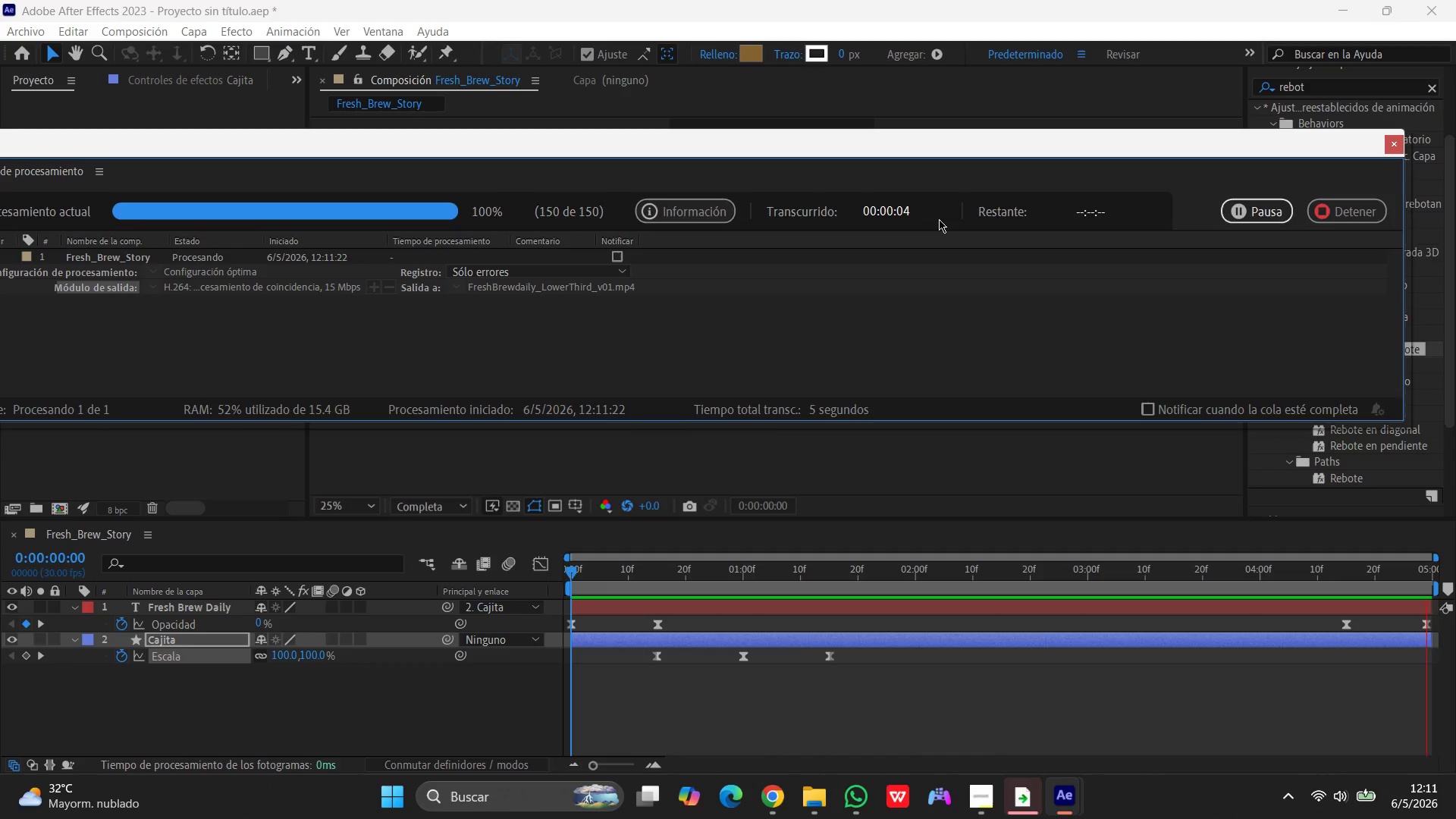 
wait(6.62)
 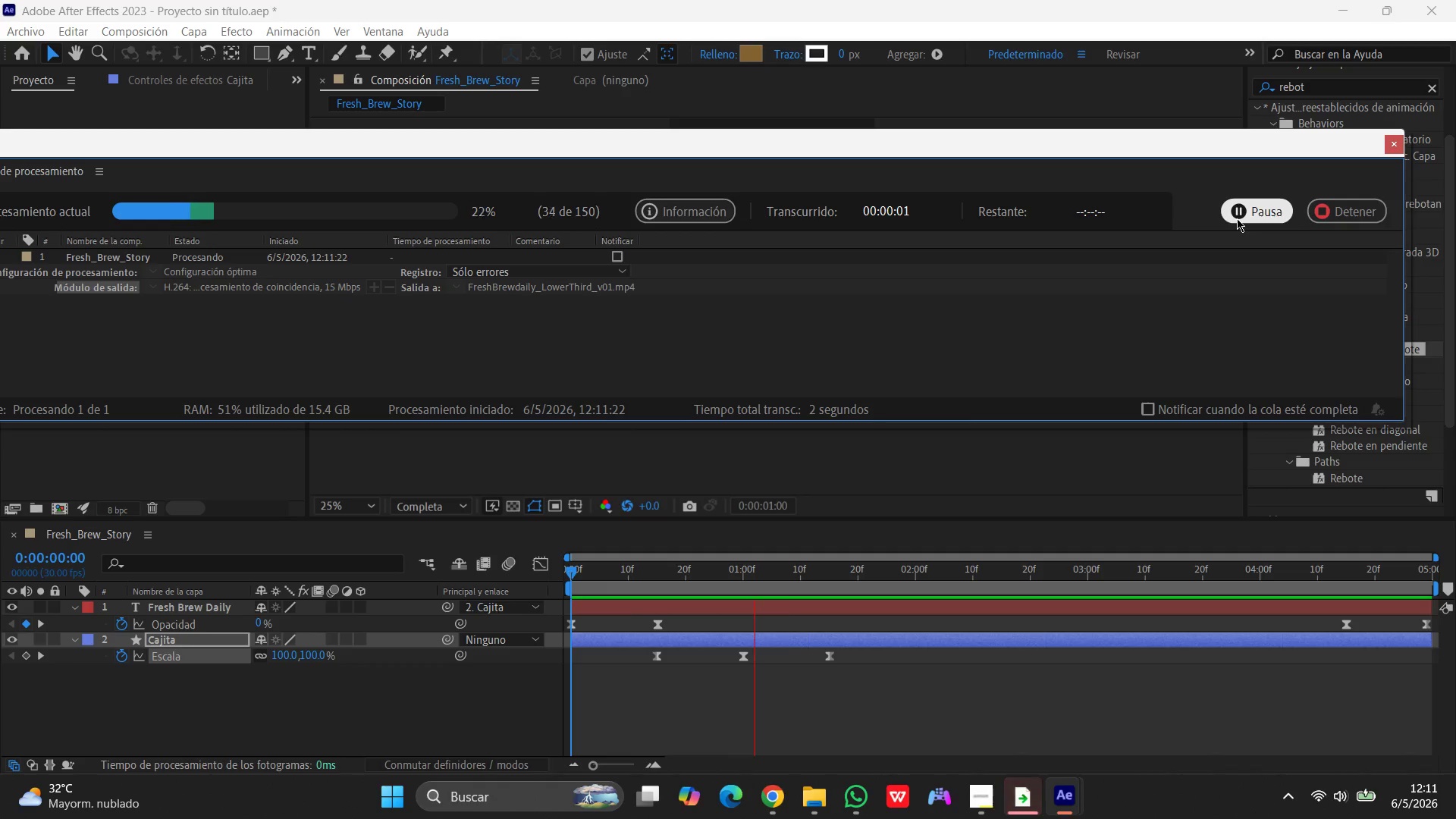 
left_click([1390, 139])
 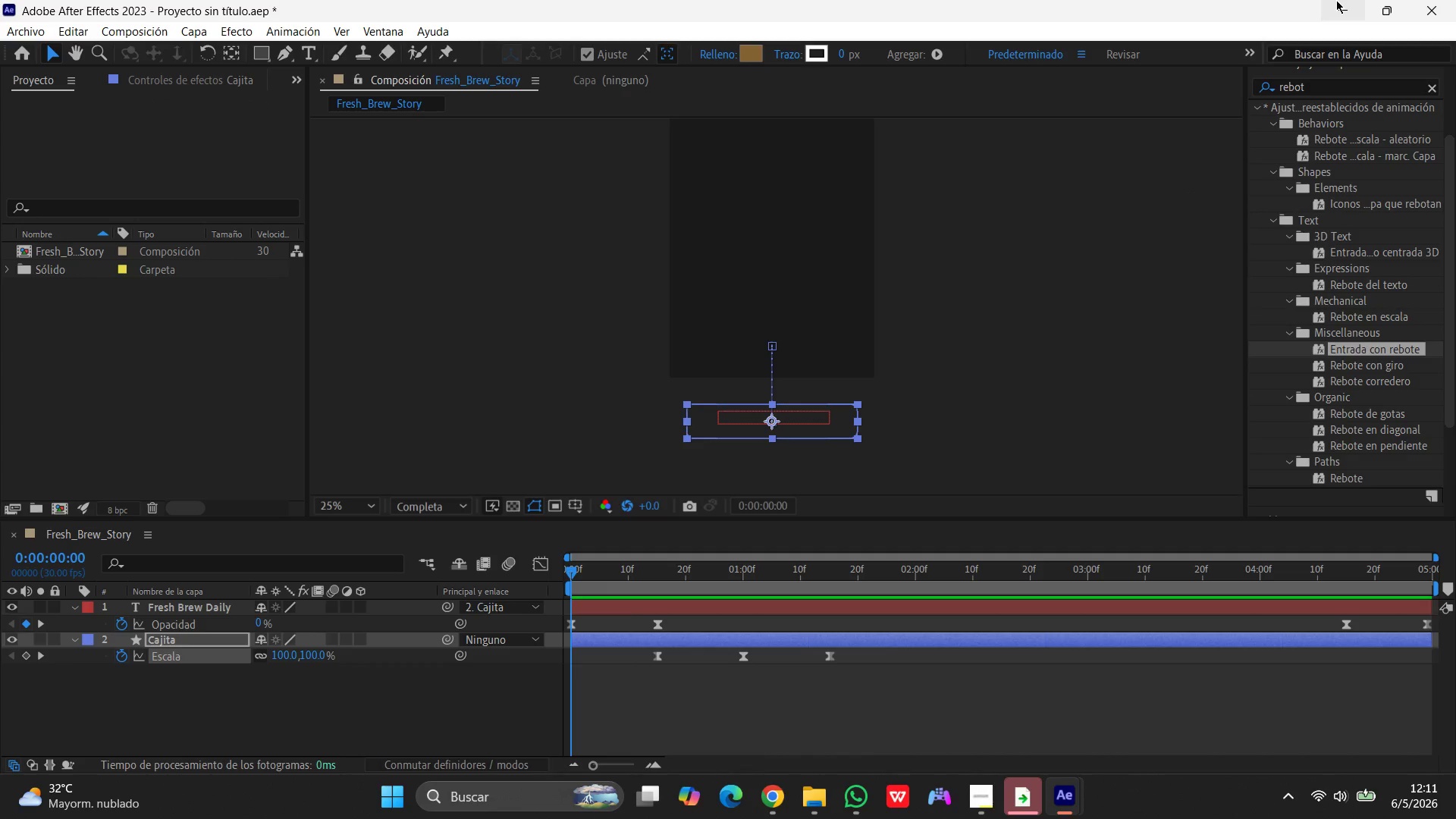 
left_click([1336, 2])
 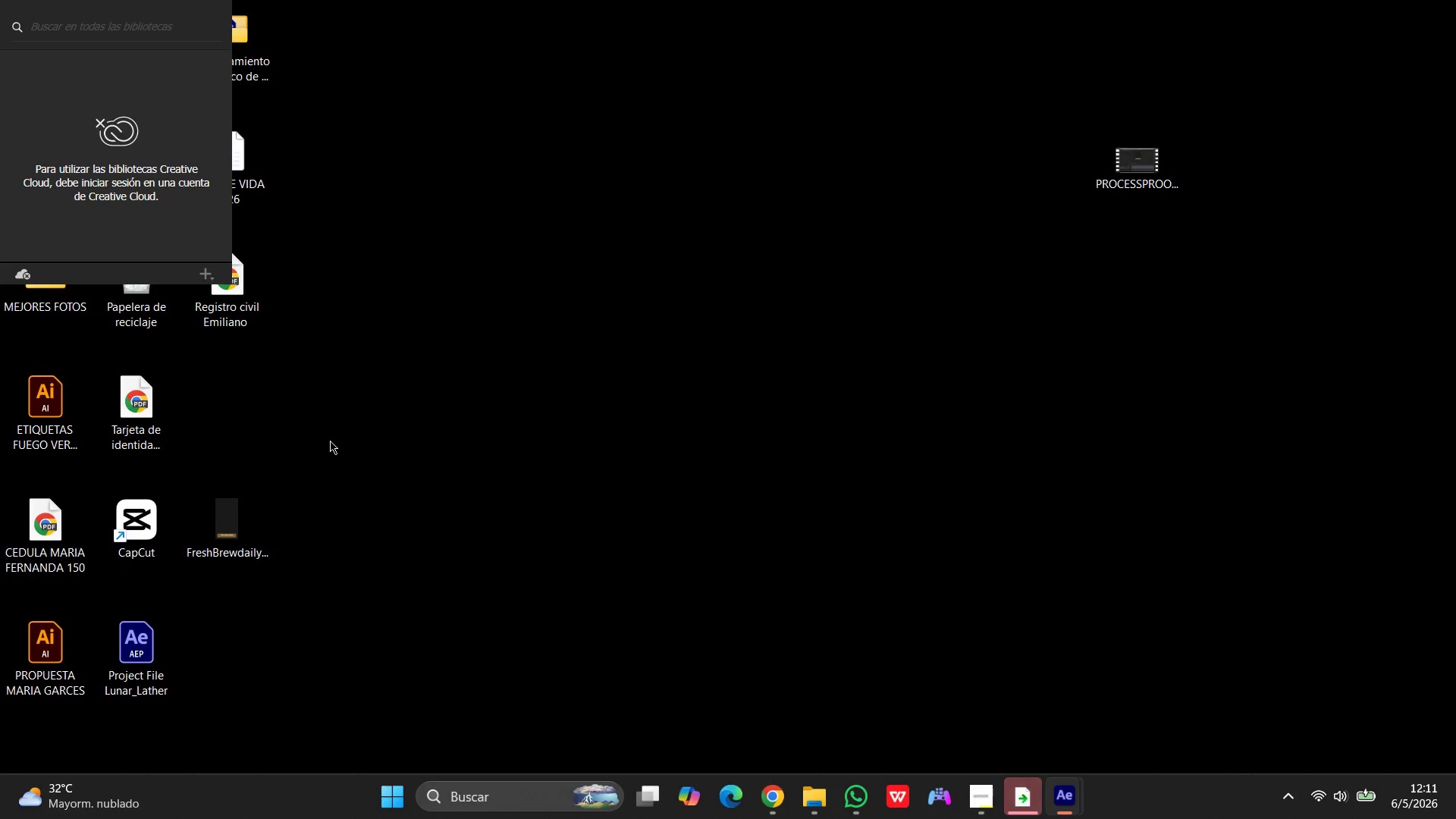 
double_click([229, 534])
 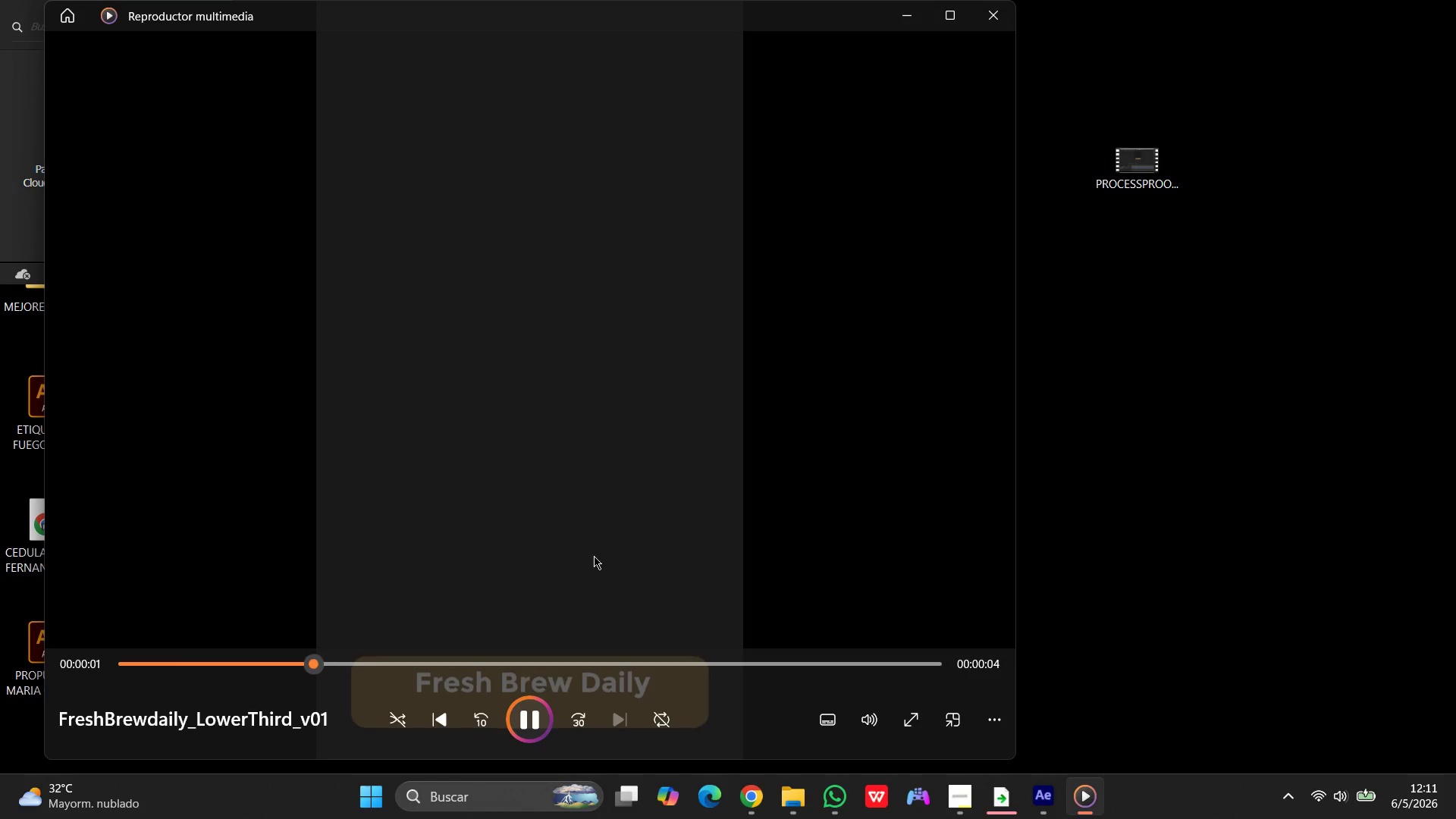 
wait(6.73)
 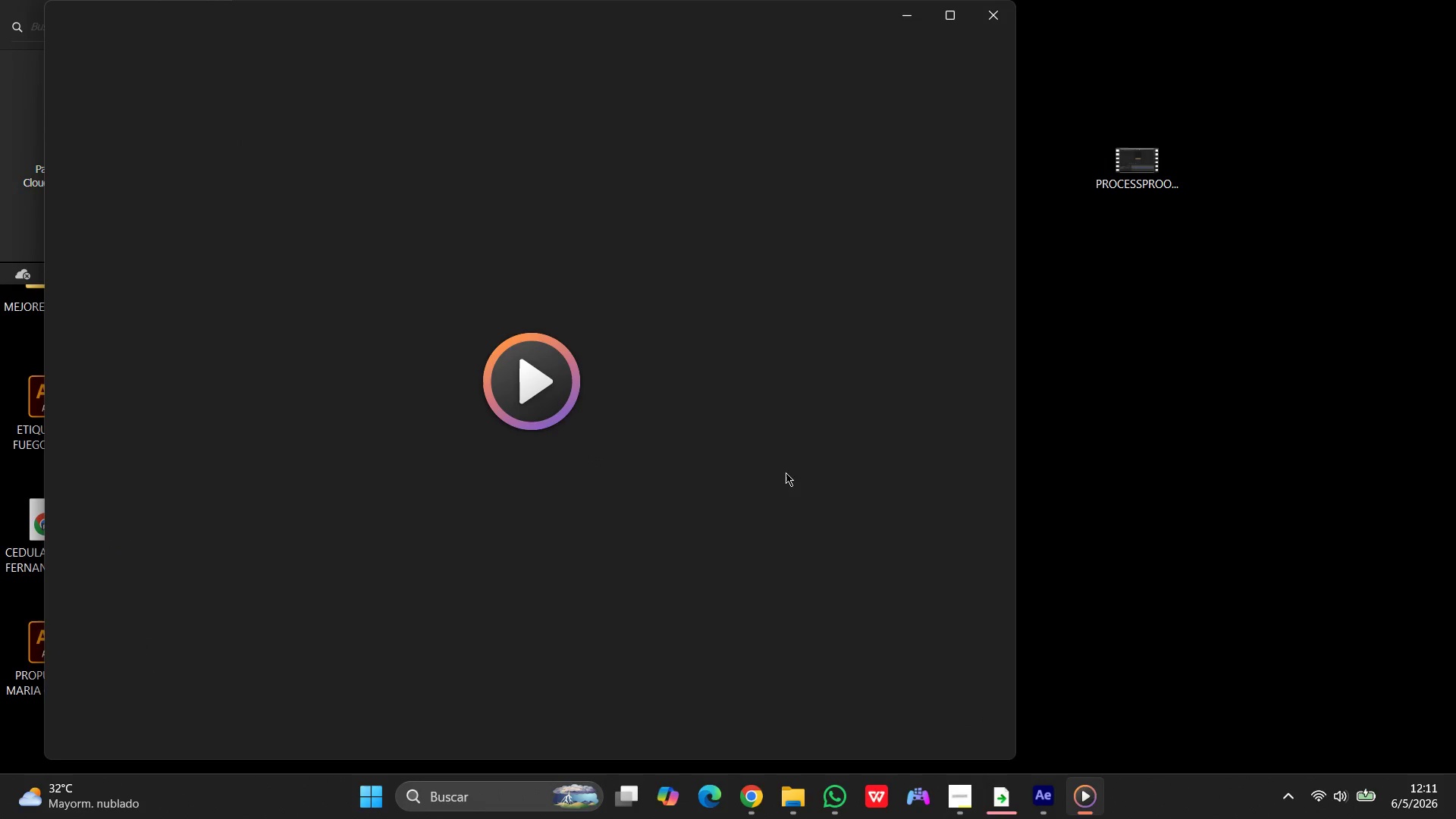 
left_click([537, 725])
 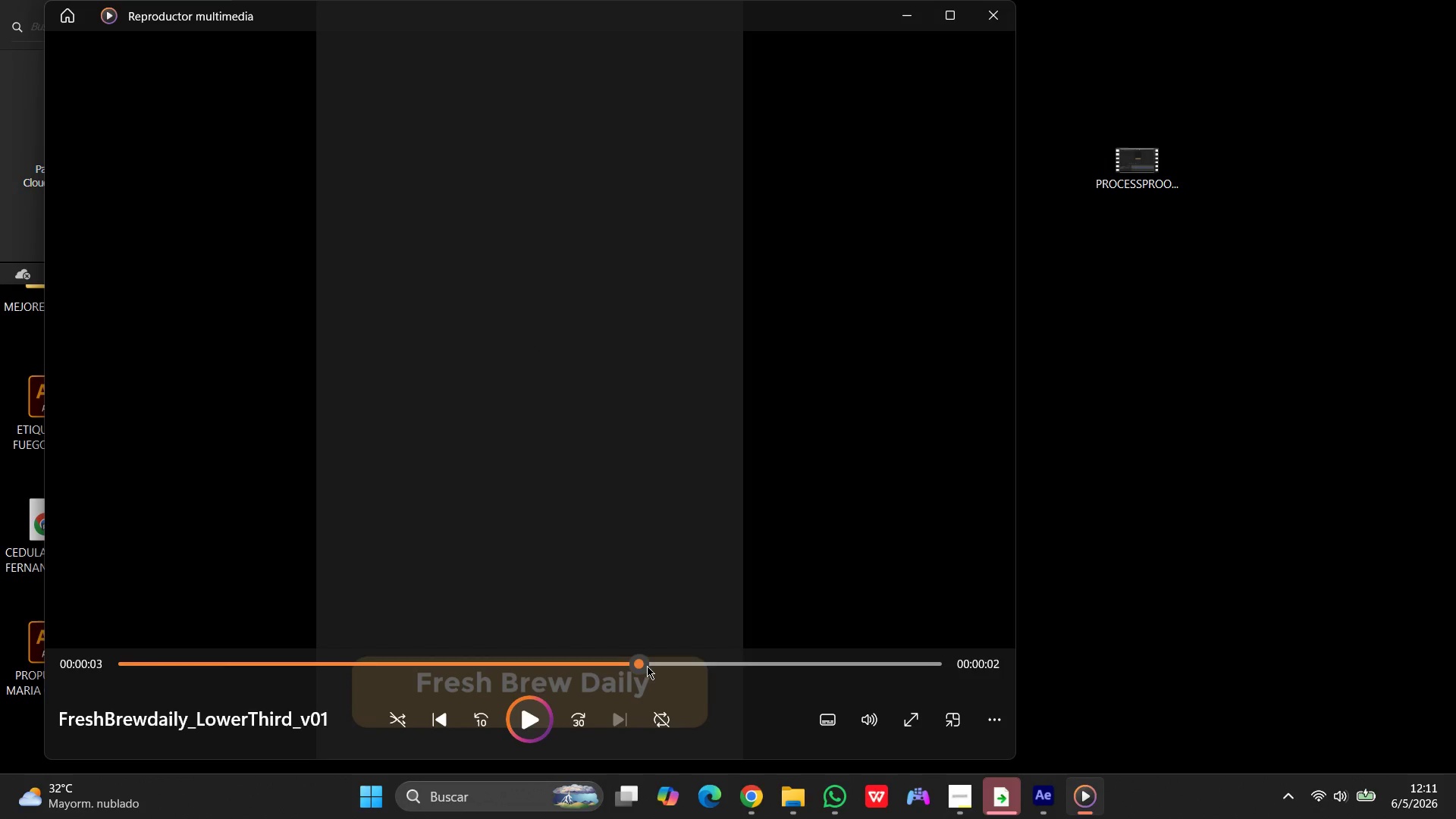 
left_click_drag(start_coordinate=[646, 666], to_coordinate=[0, 667])
 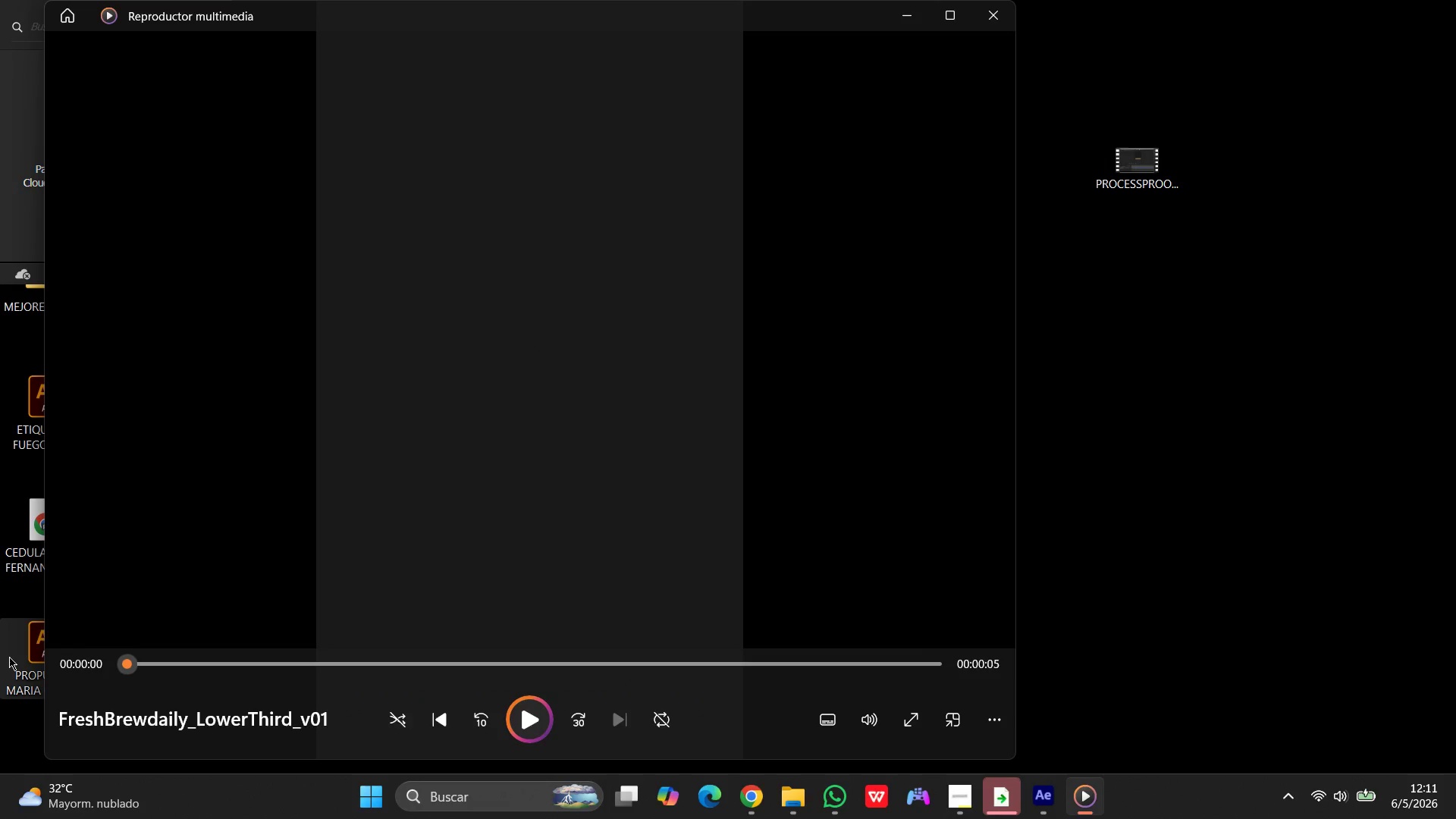 
key(Space)
 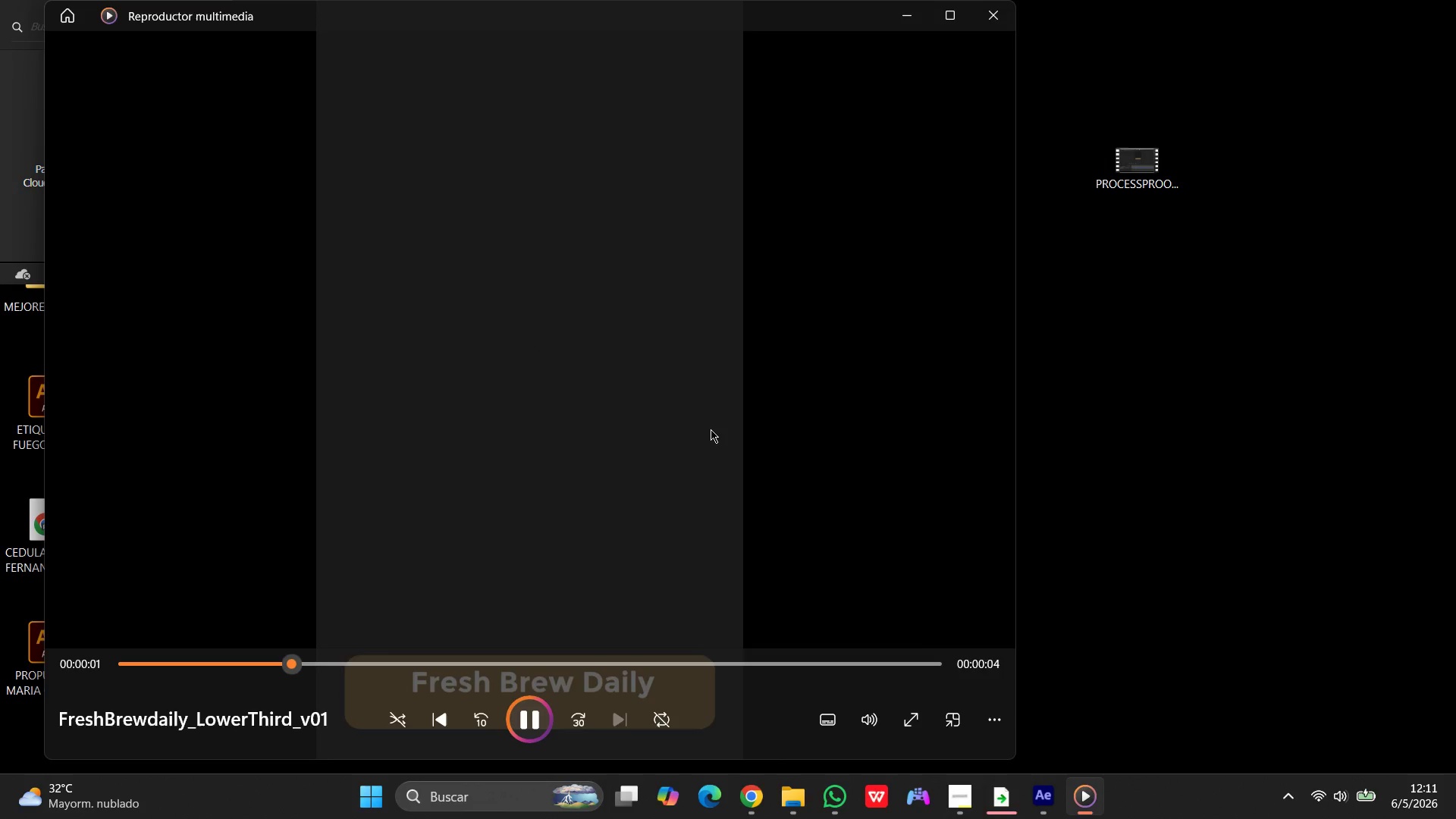 
left_click([733, 423])
 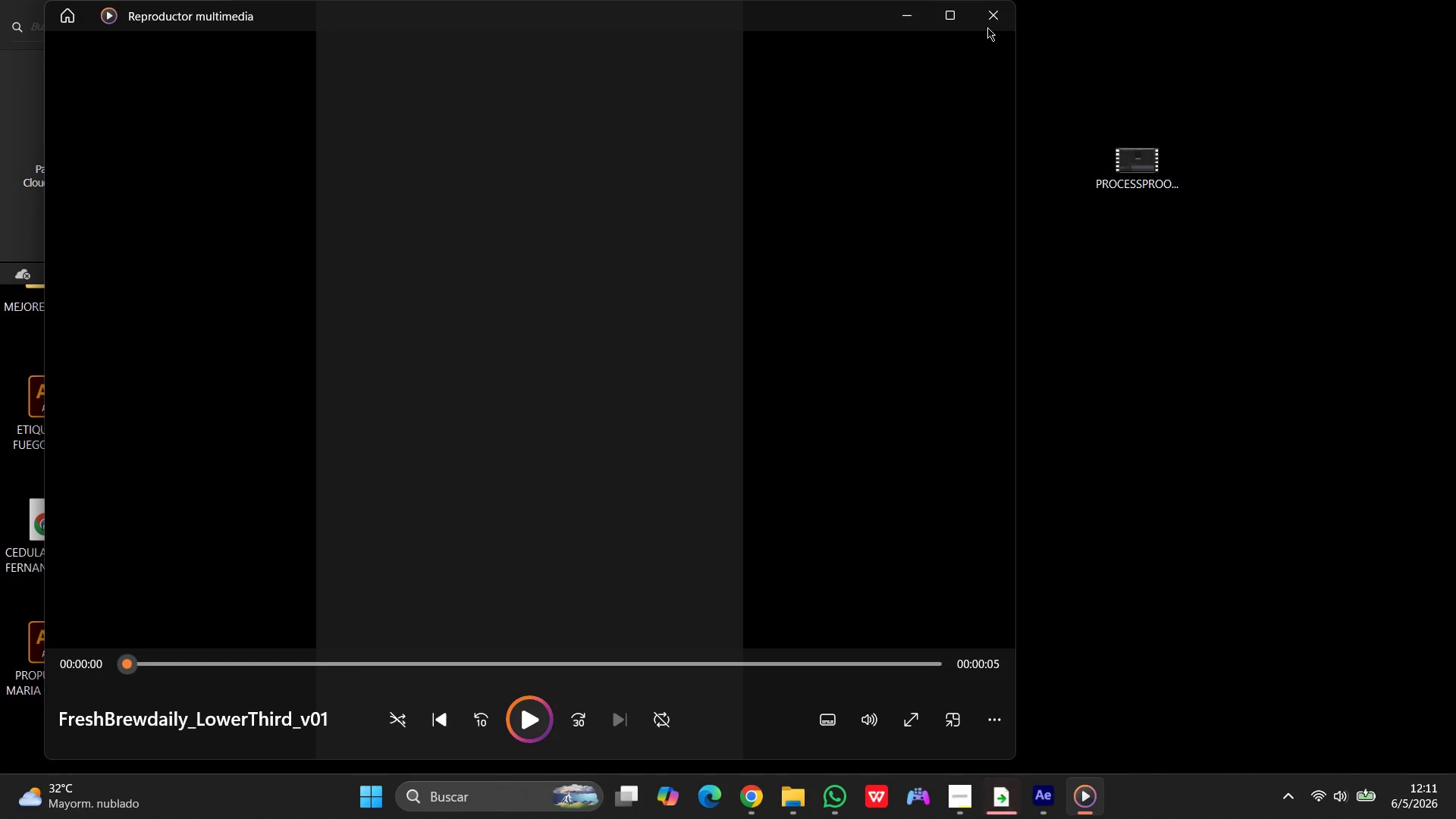 
wait(6.0)
 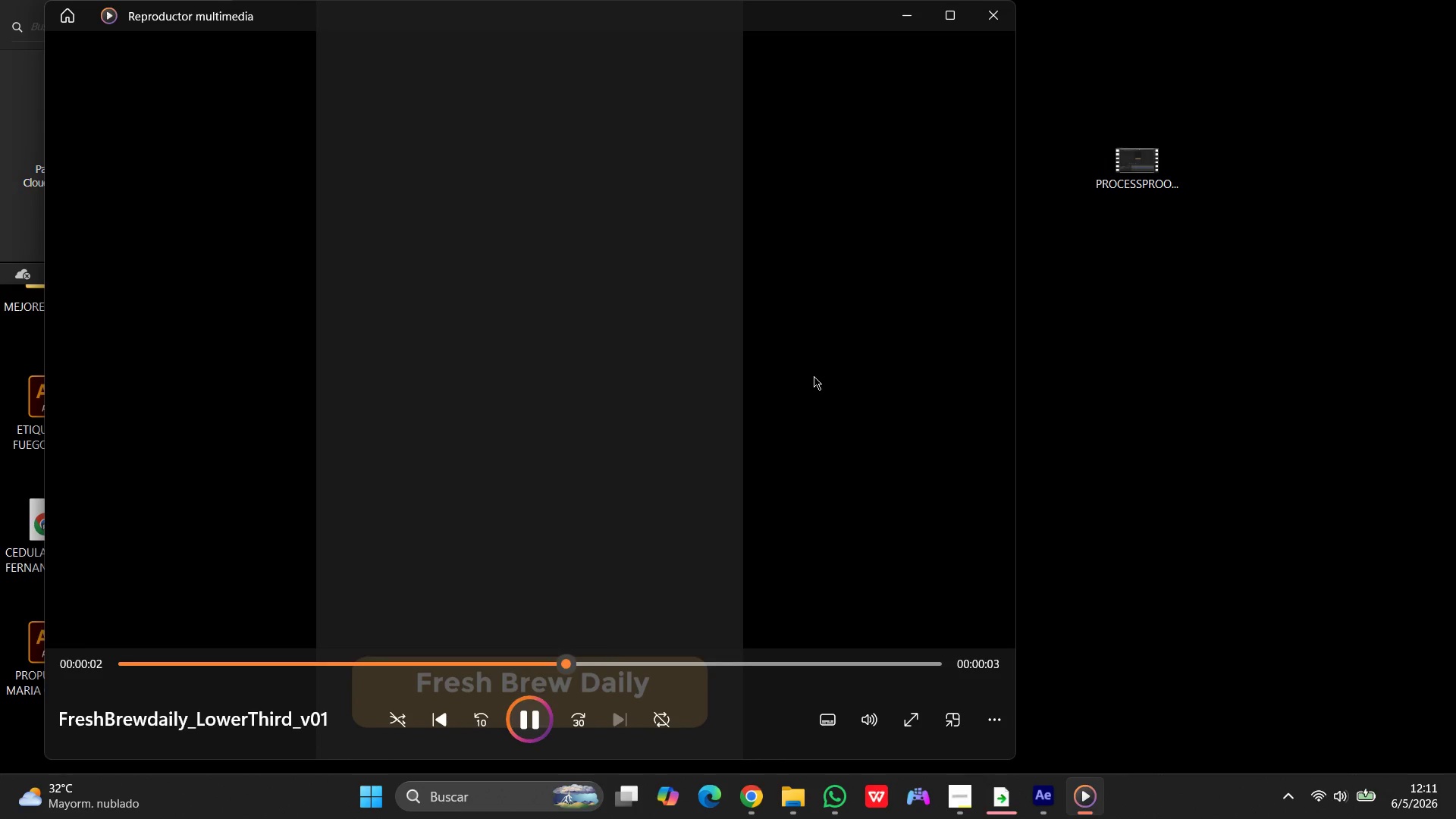 
left_click([1005, 9])
 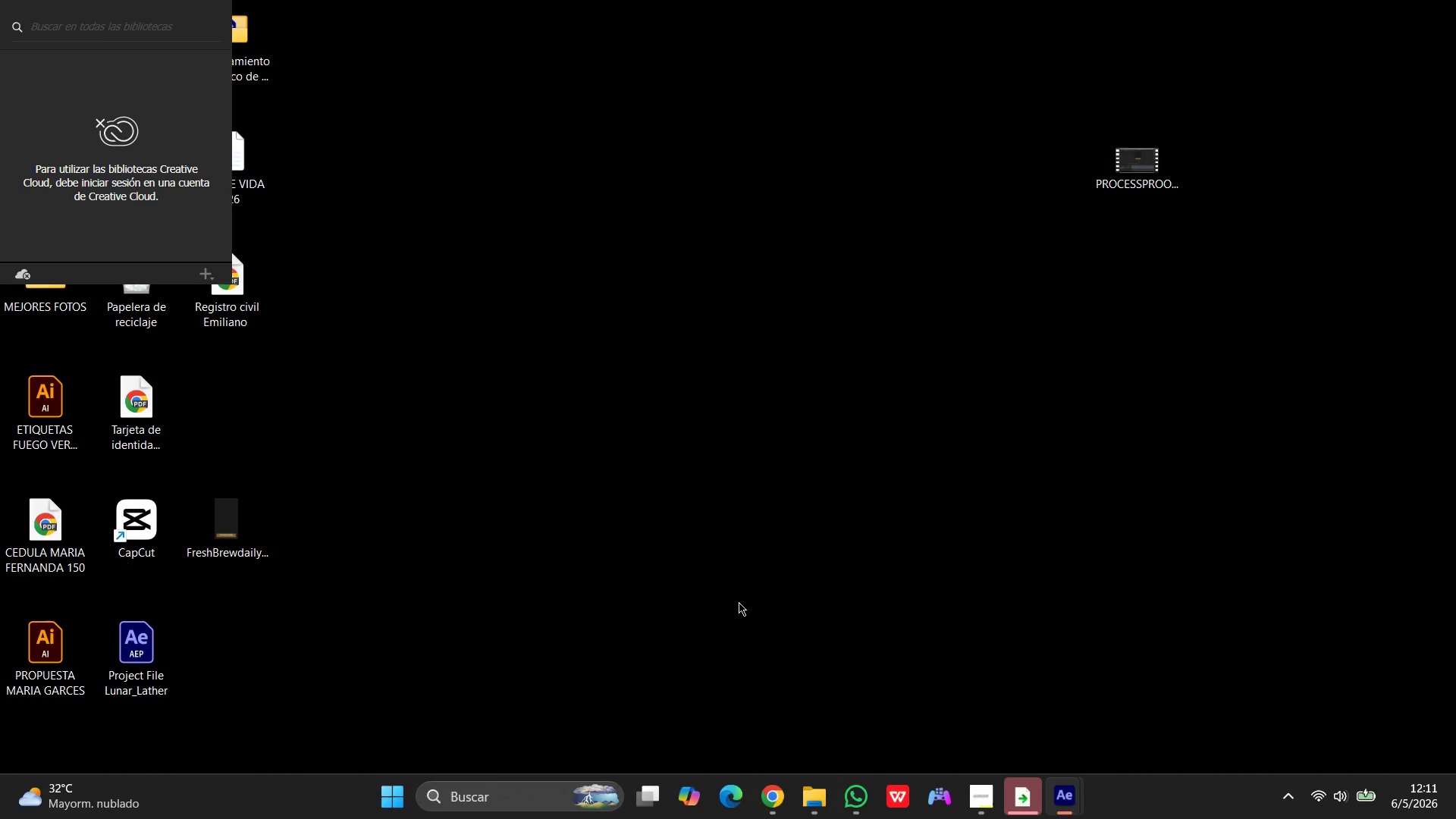 
left_click([1059, 800])
 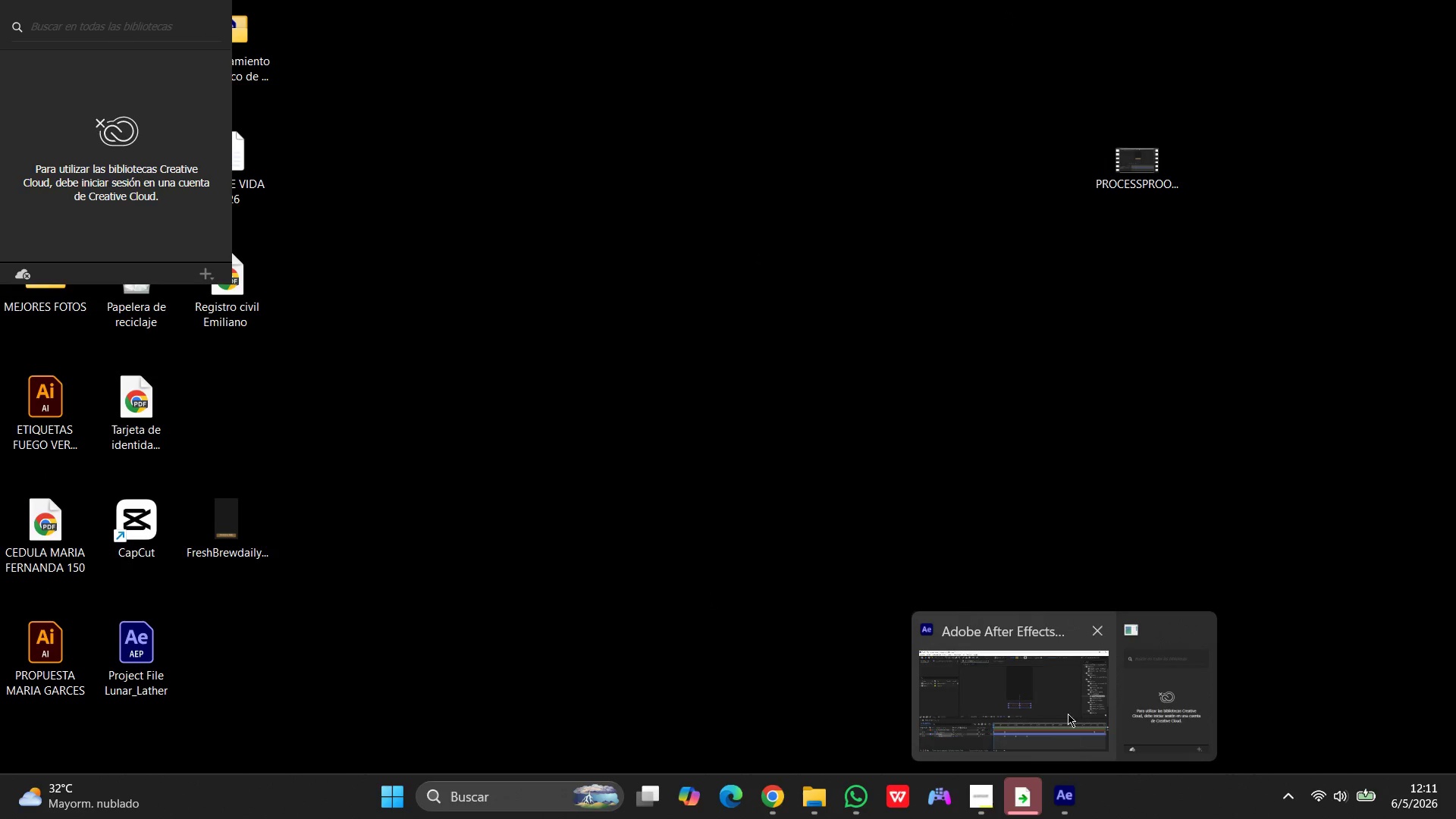 
left_click([1067, 705])
 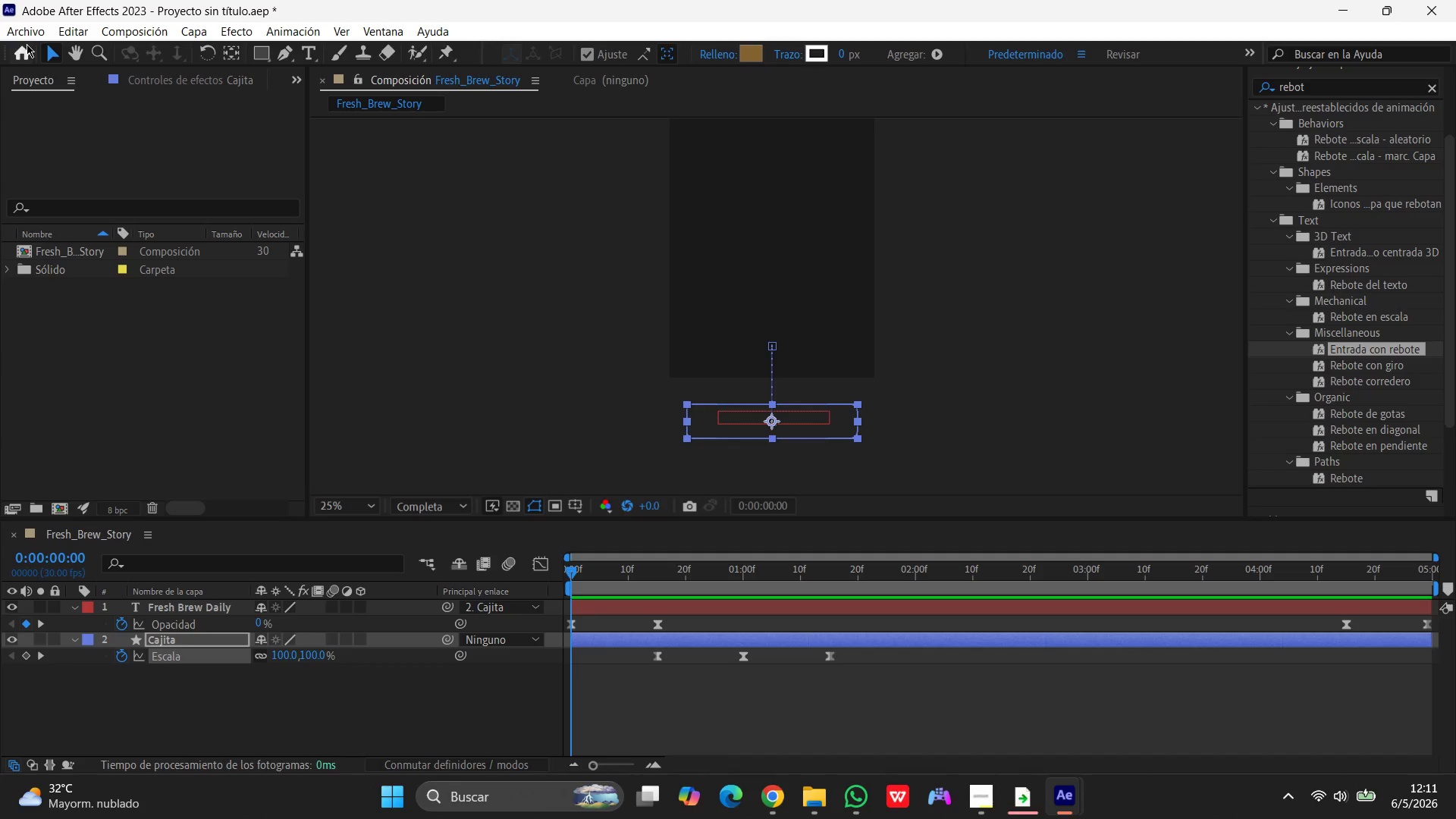 
left_click([27, 32])
 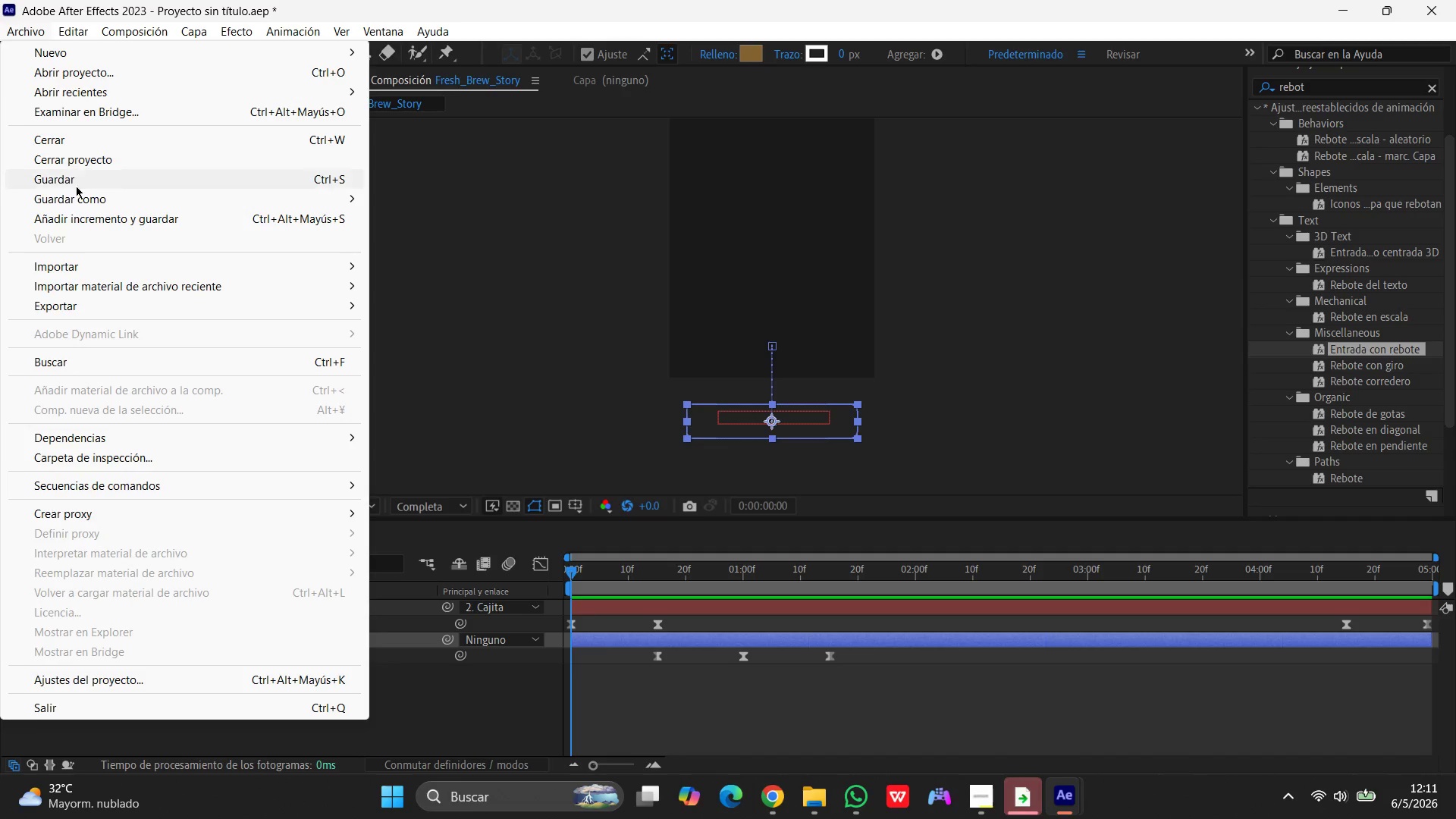 
left_click([78, 196])
 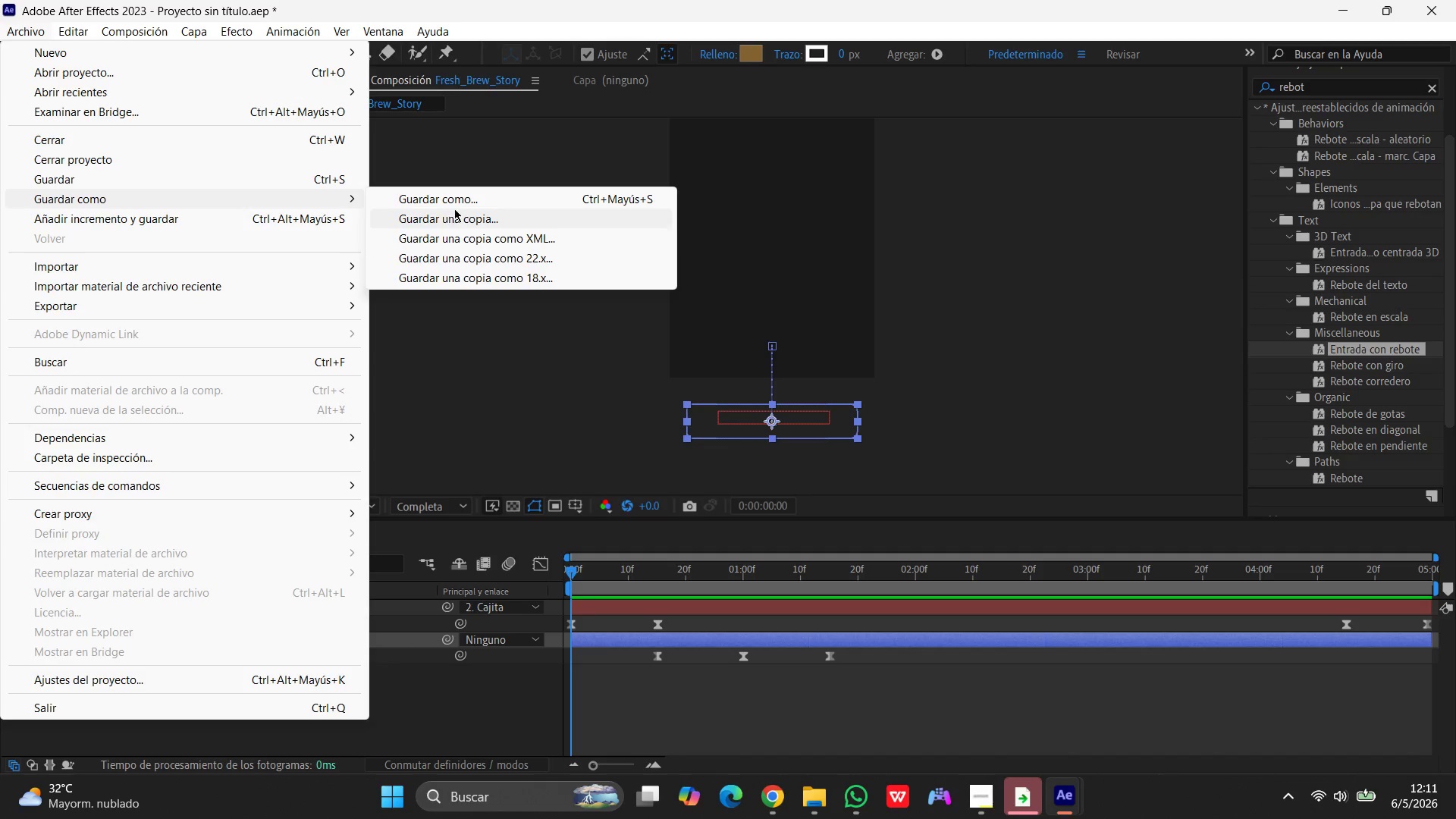 
left_click([460, 201])
 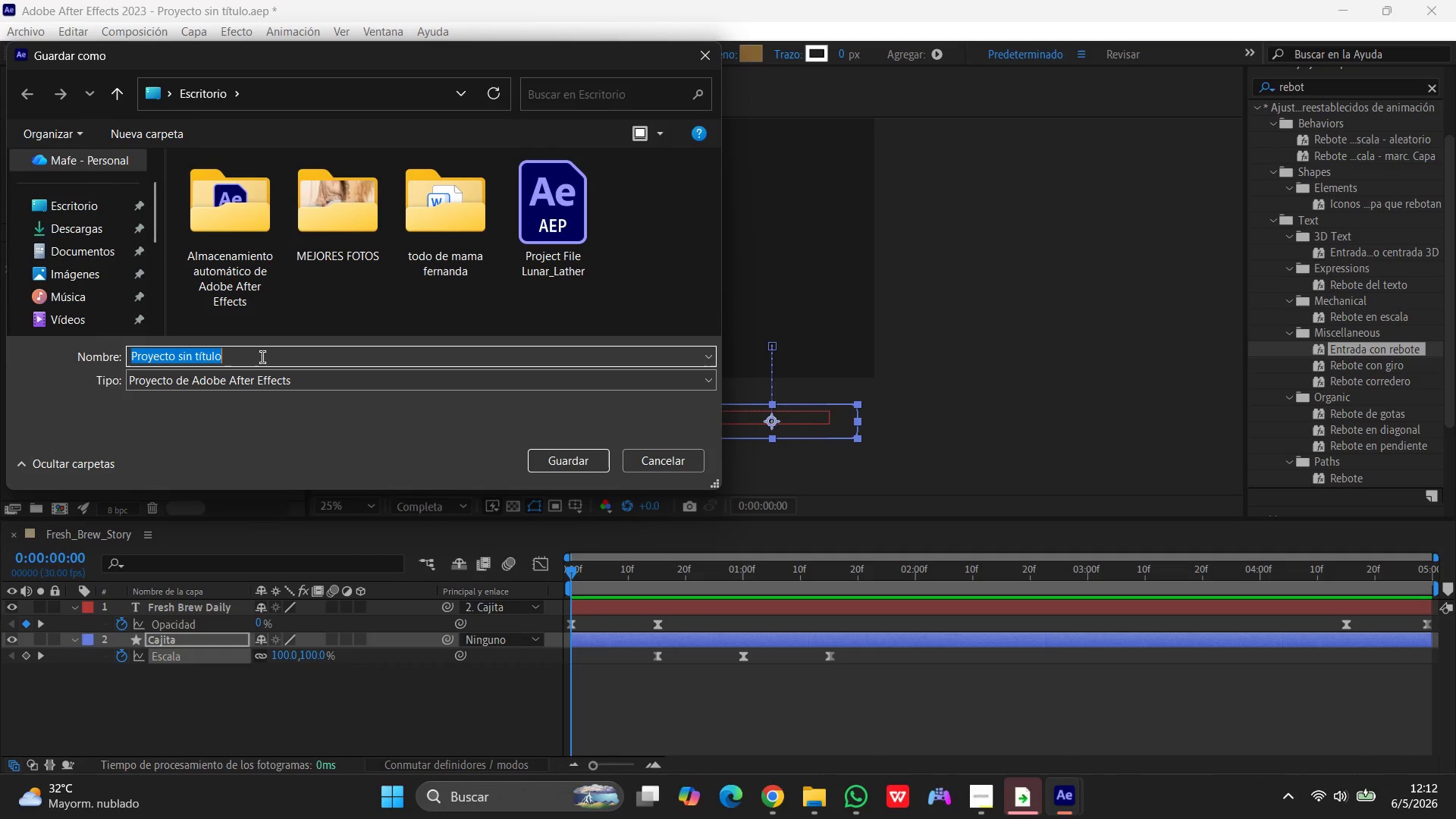 
type(AmberAsh_LoweThird_v01)
 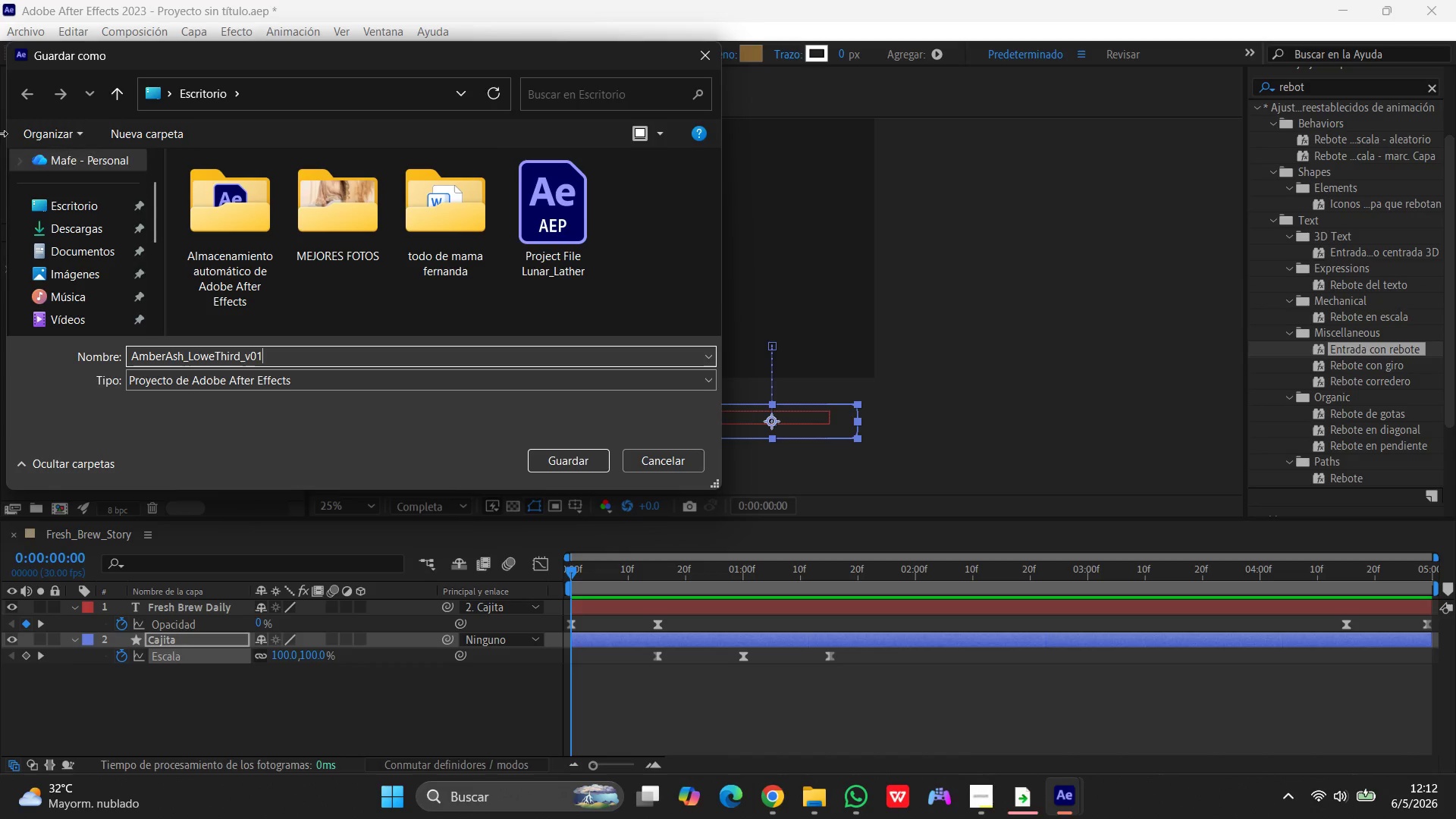 
left_click([87, 206])
 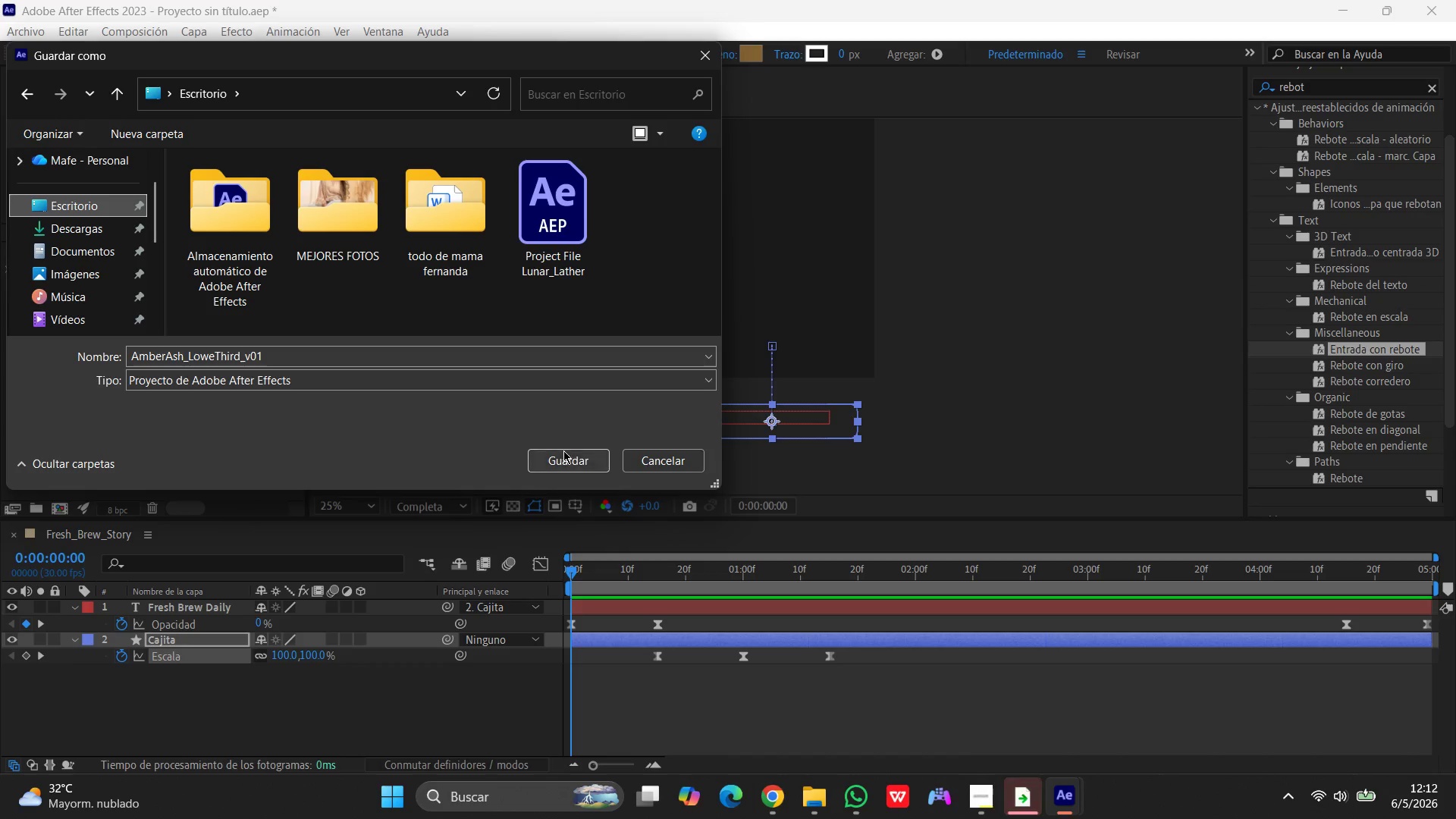 
left_click([566, 453])
 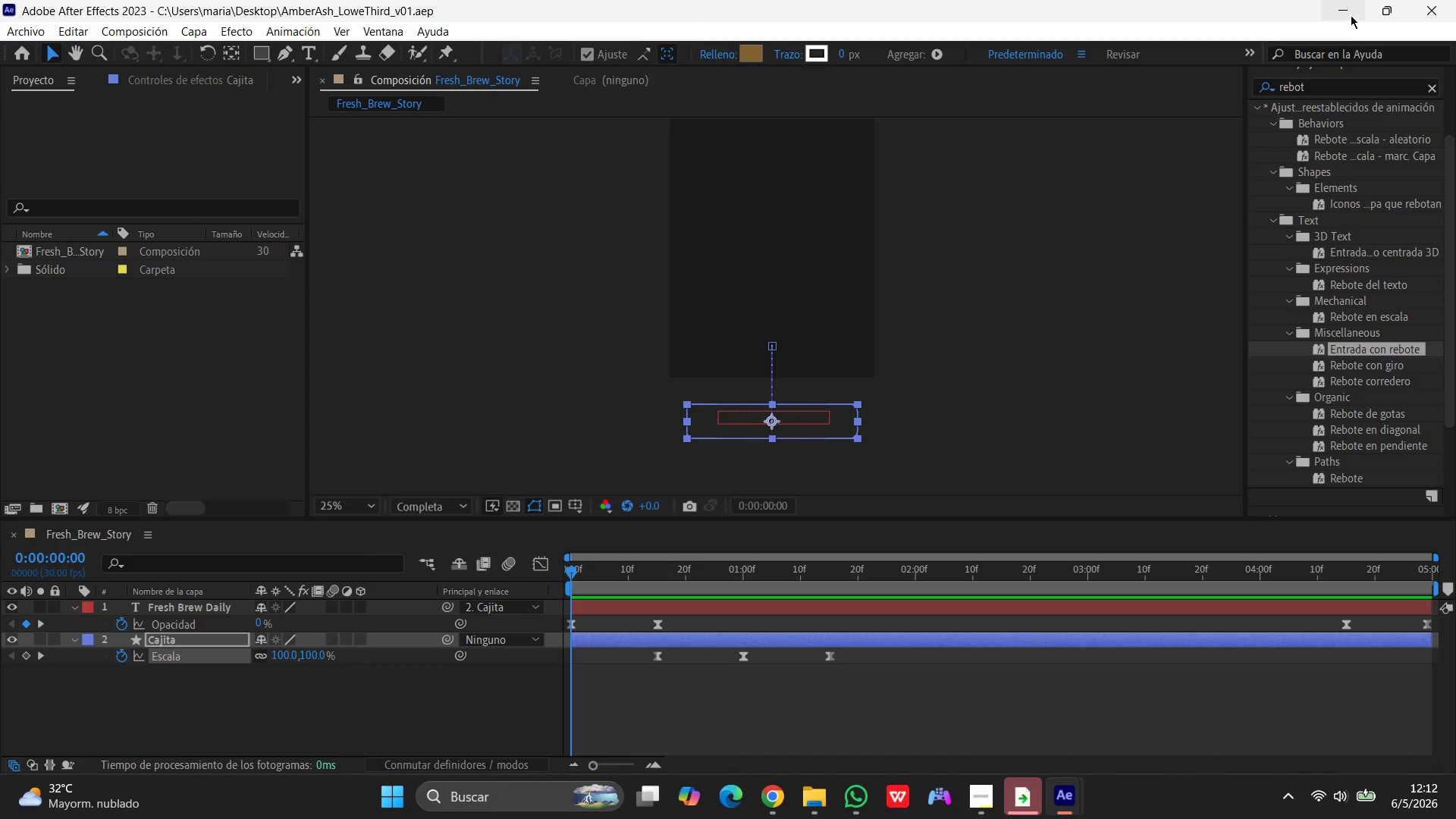 
left_click([1451, 2])
 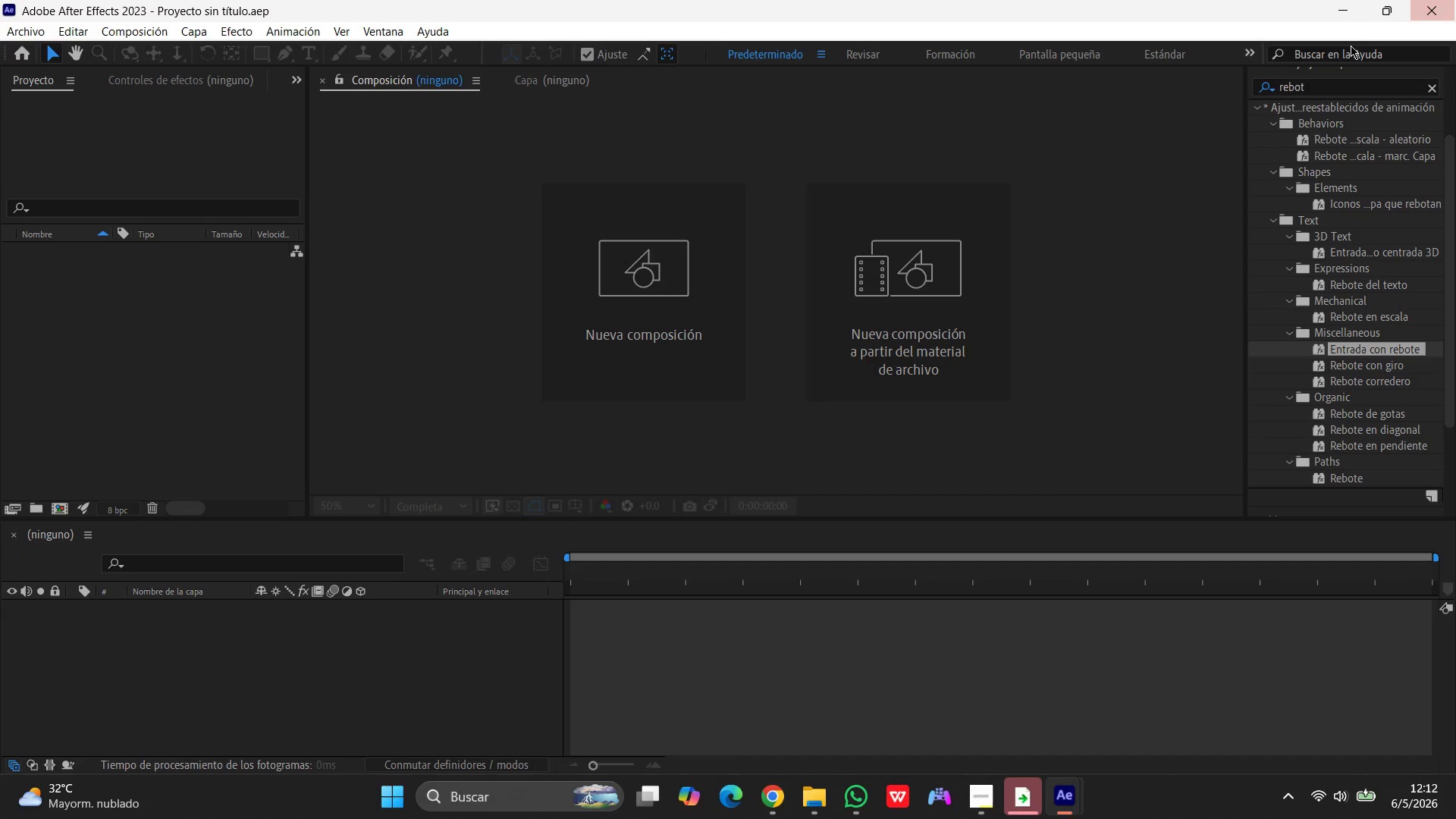 
left_click([1348, 19])
 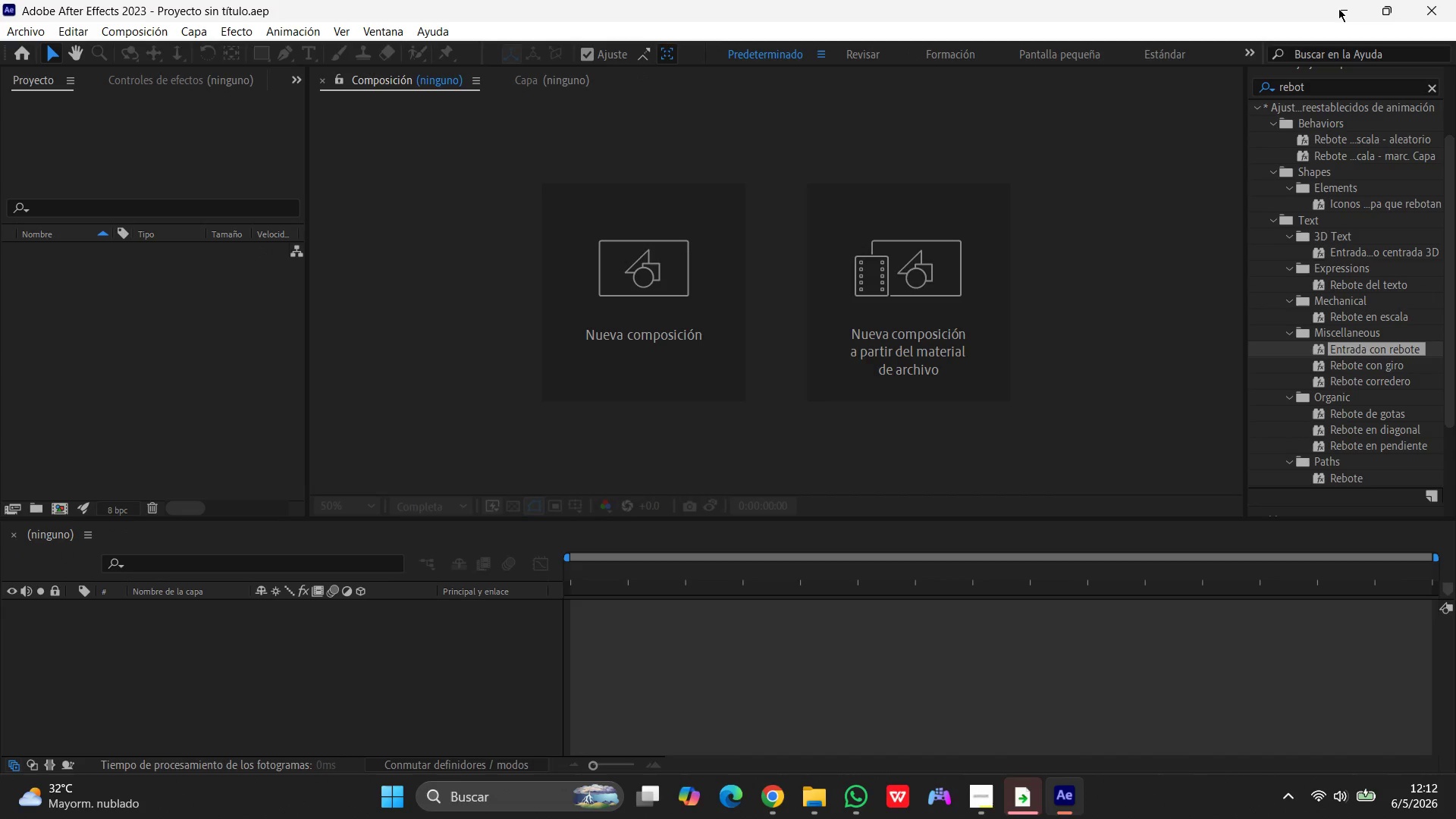 